 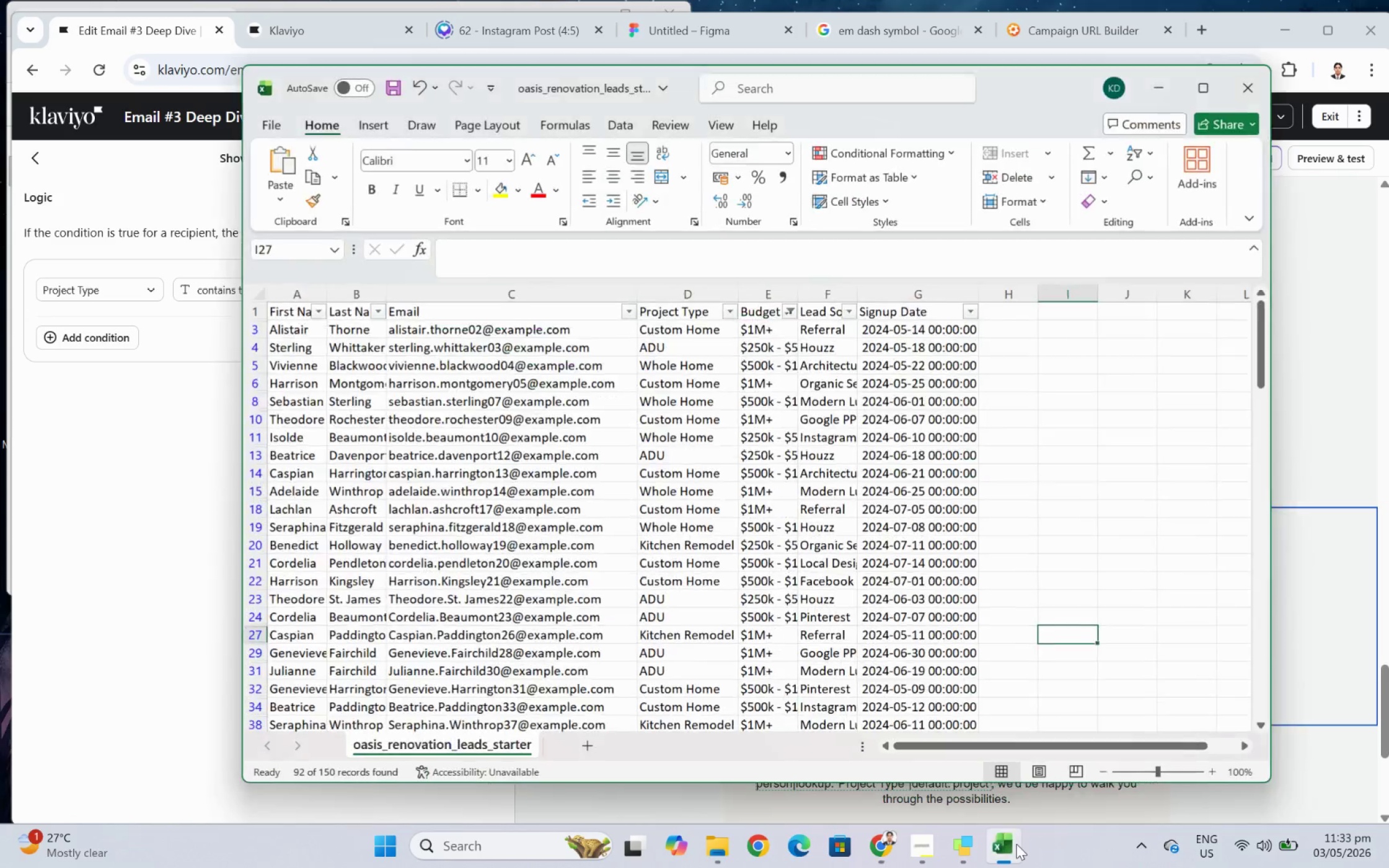 
scroll: coordinate [855, 512], scroll_direction: up, amount: 1.0
 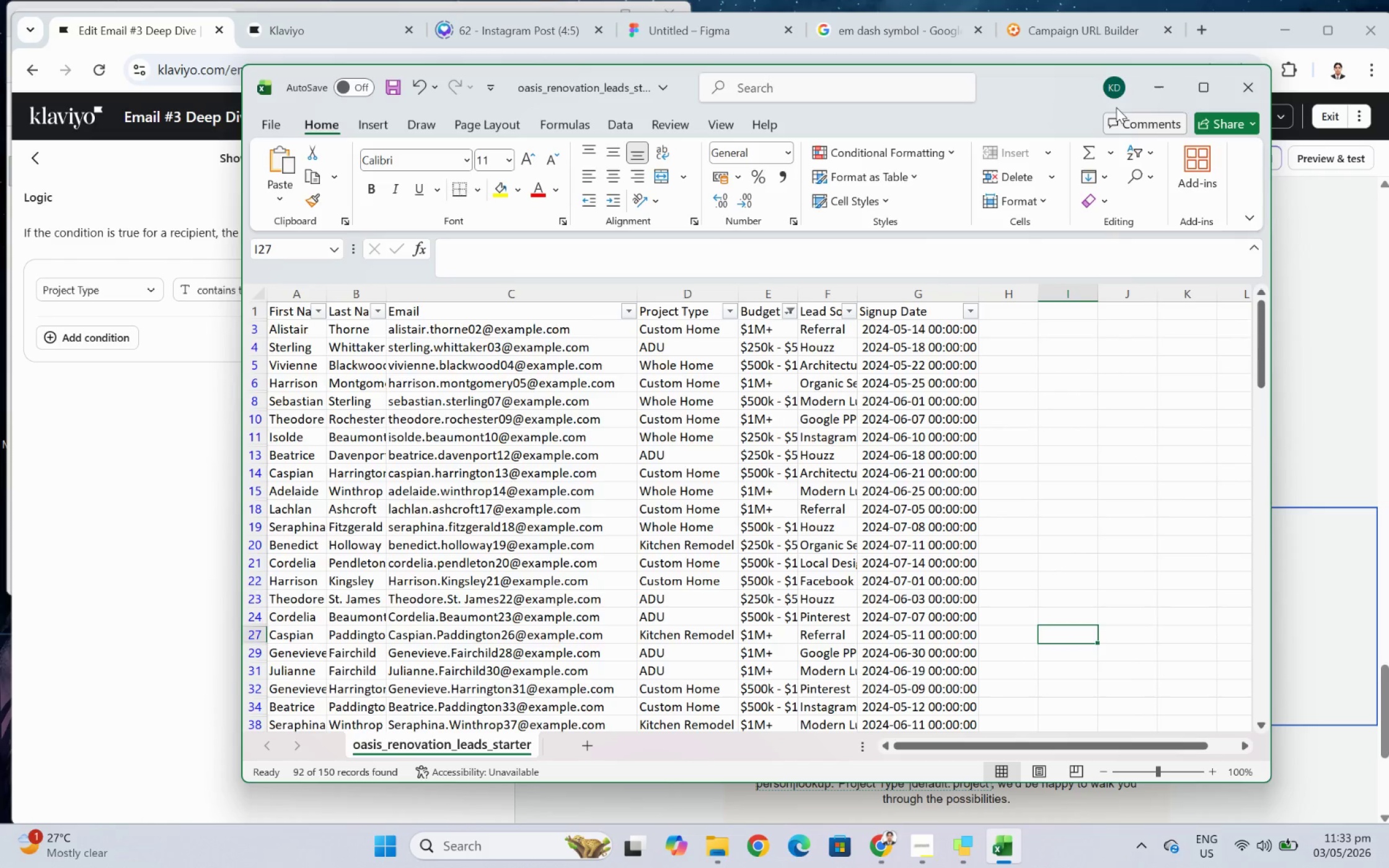 
left_click([1155, 94])
 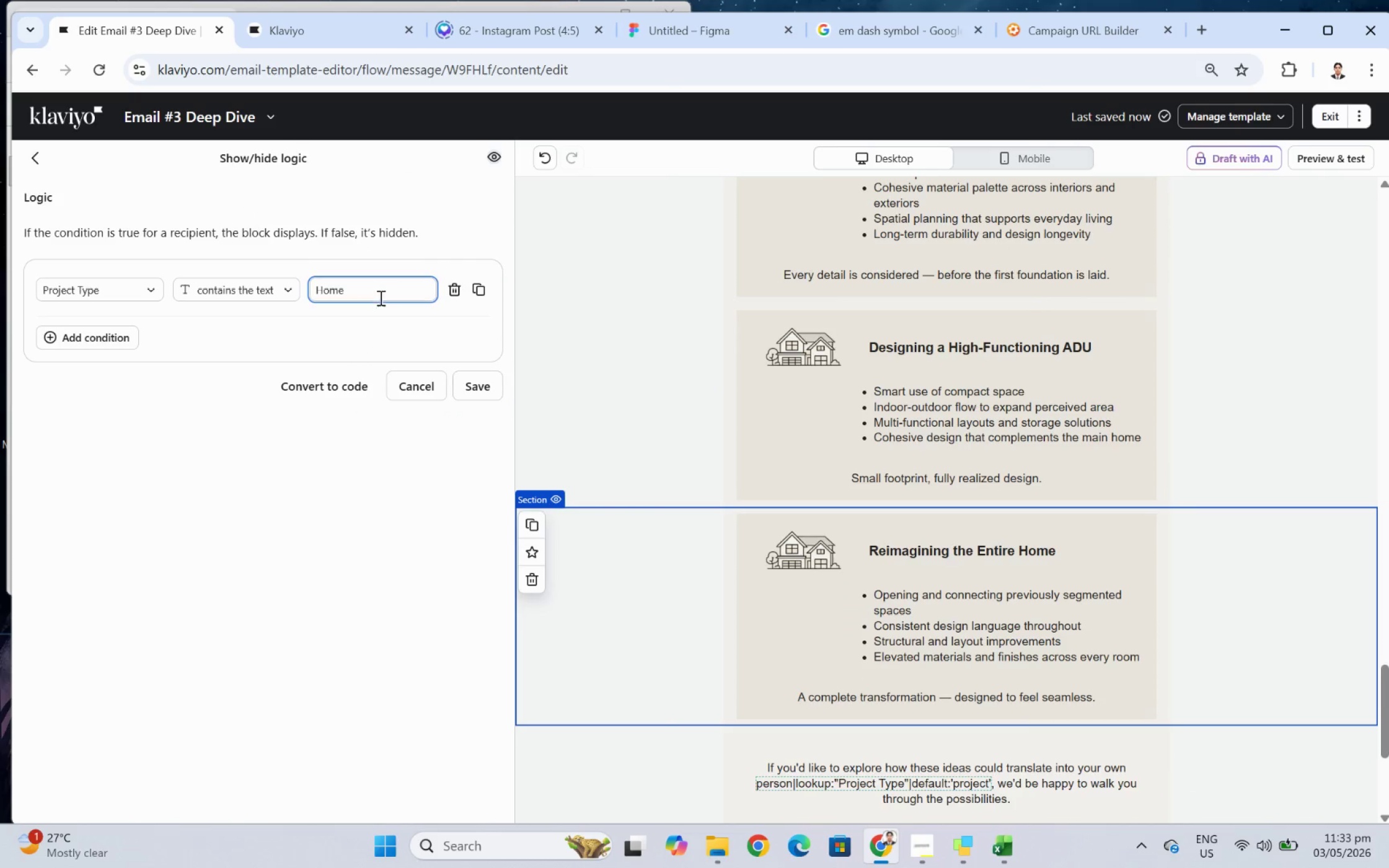 
double_click([376, 288])
 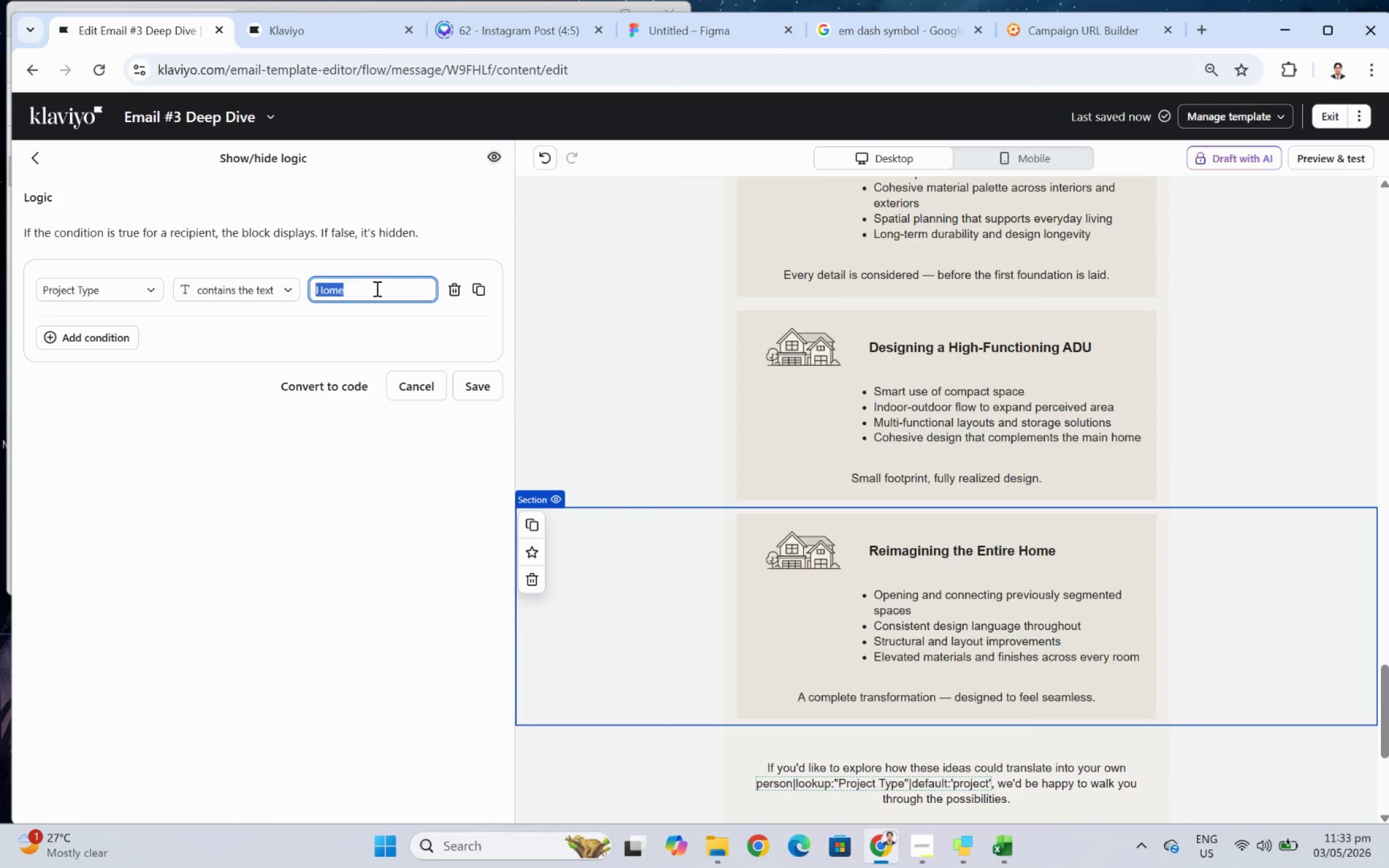 
type(Whole)
 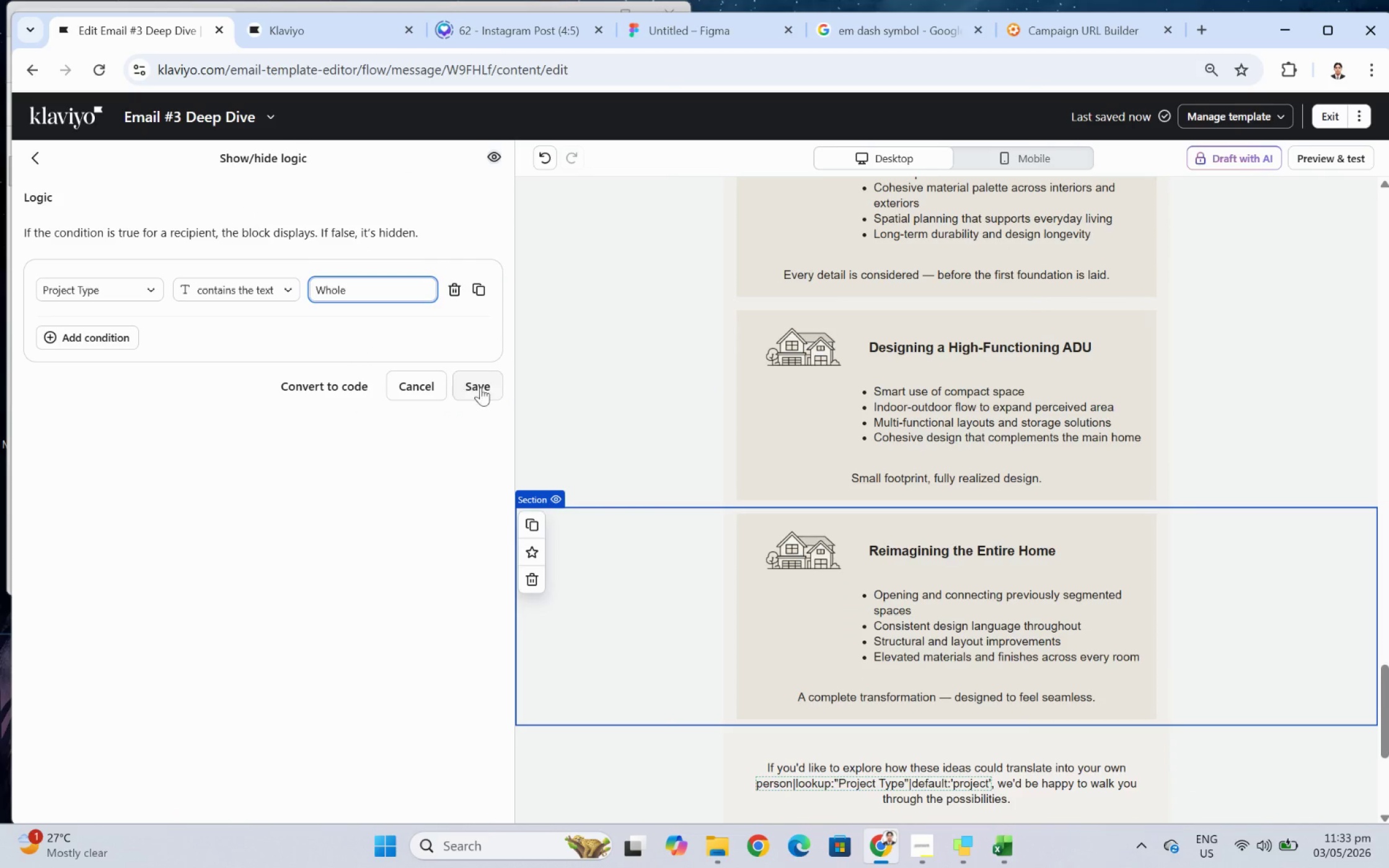 
left_click([482, 389])
 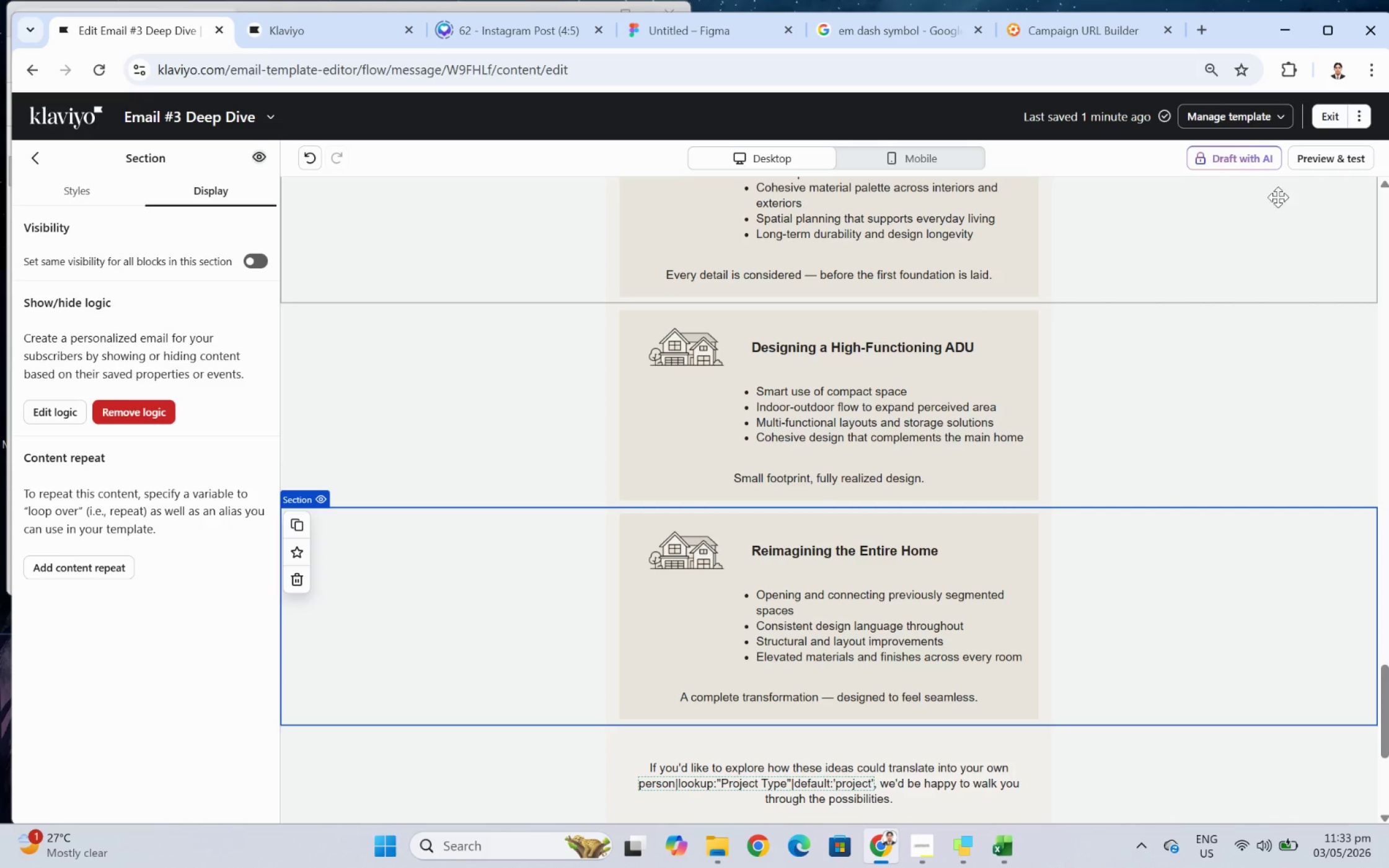 
left_click([1307, 162])
 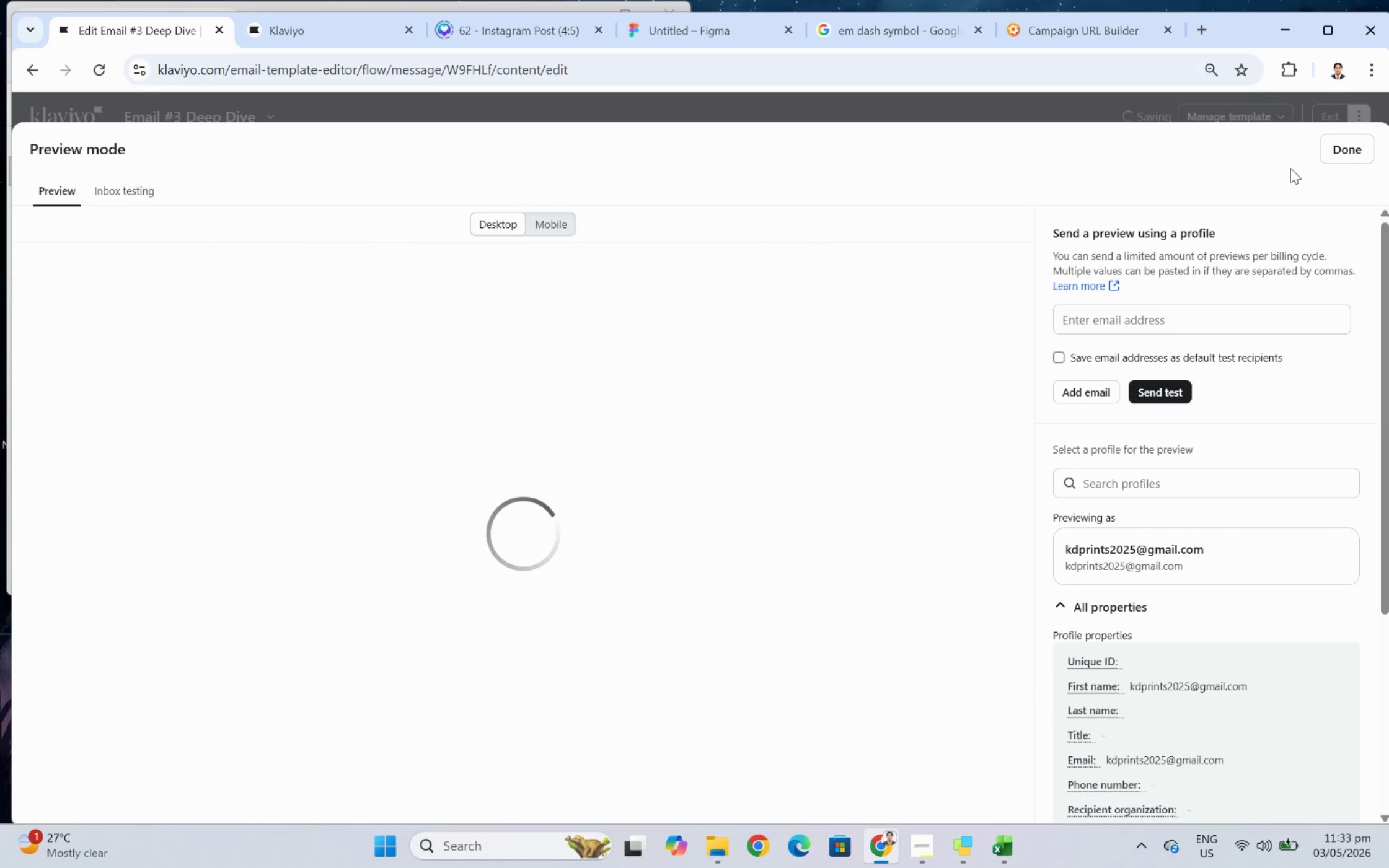 
wait(8.67)
 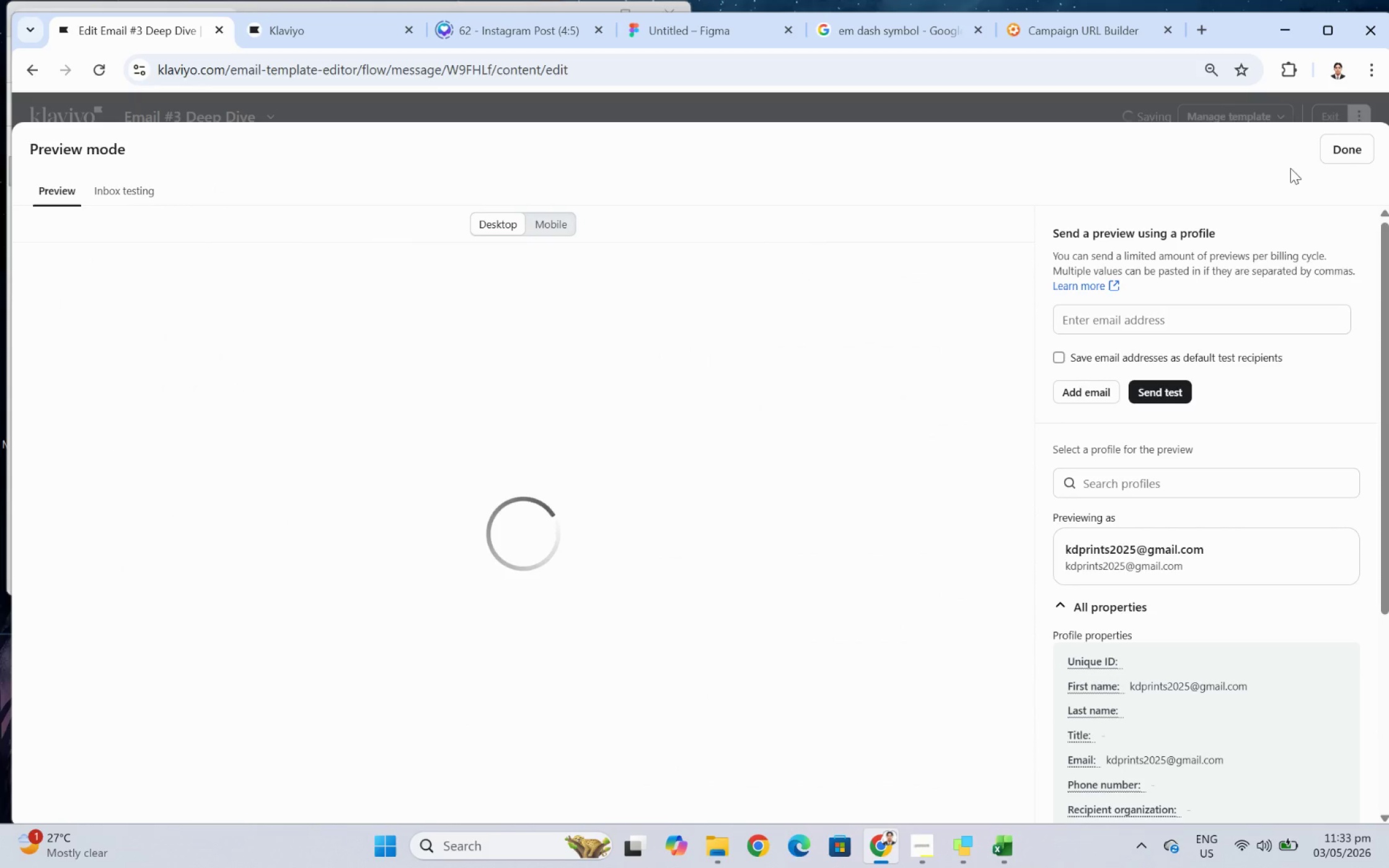 
scroll: coordinate [772, 499], scroll_direction: down, amount: 12.0
 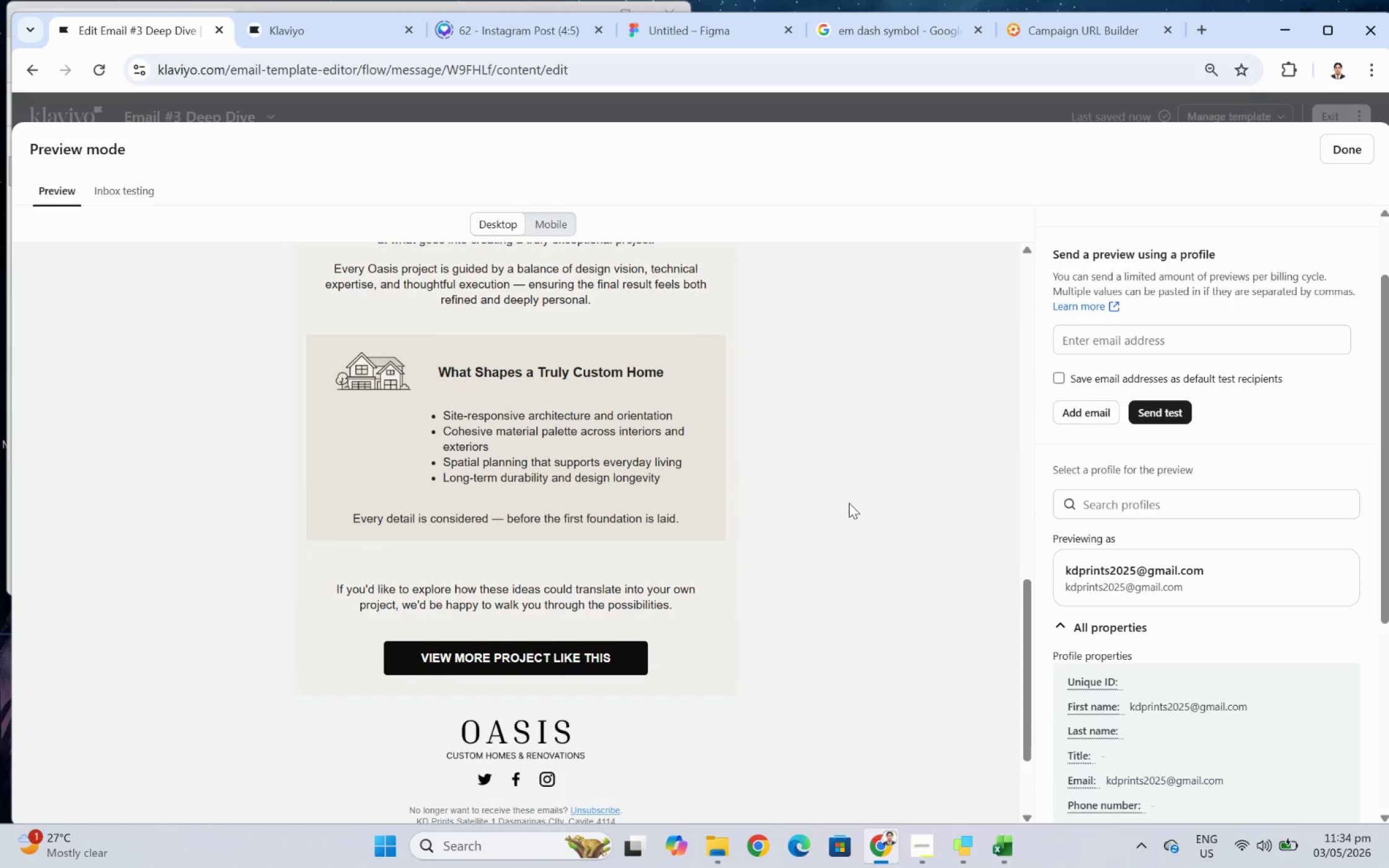 
scroll: coordinate [849, 502], scroll_direction: down, amount: 1.0
 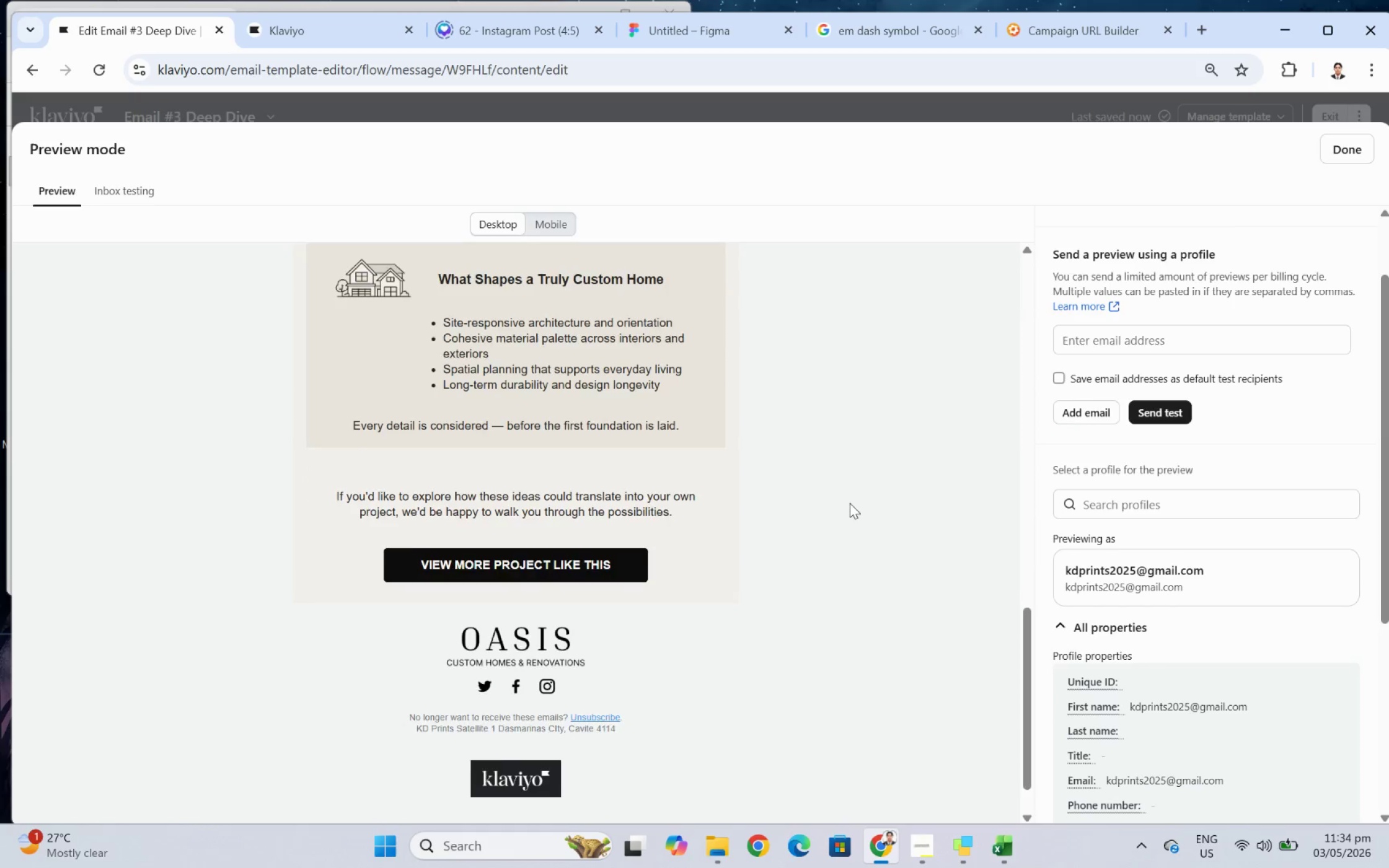 
scroll: coordinate [849, 502], scroll_direction: up, amount: 5.0
 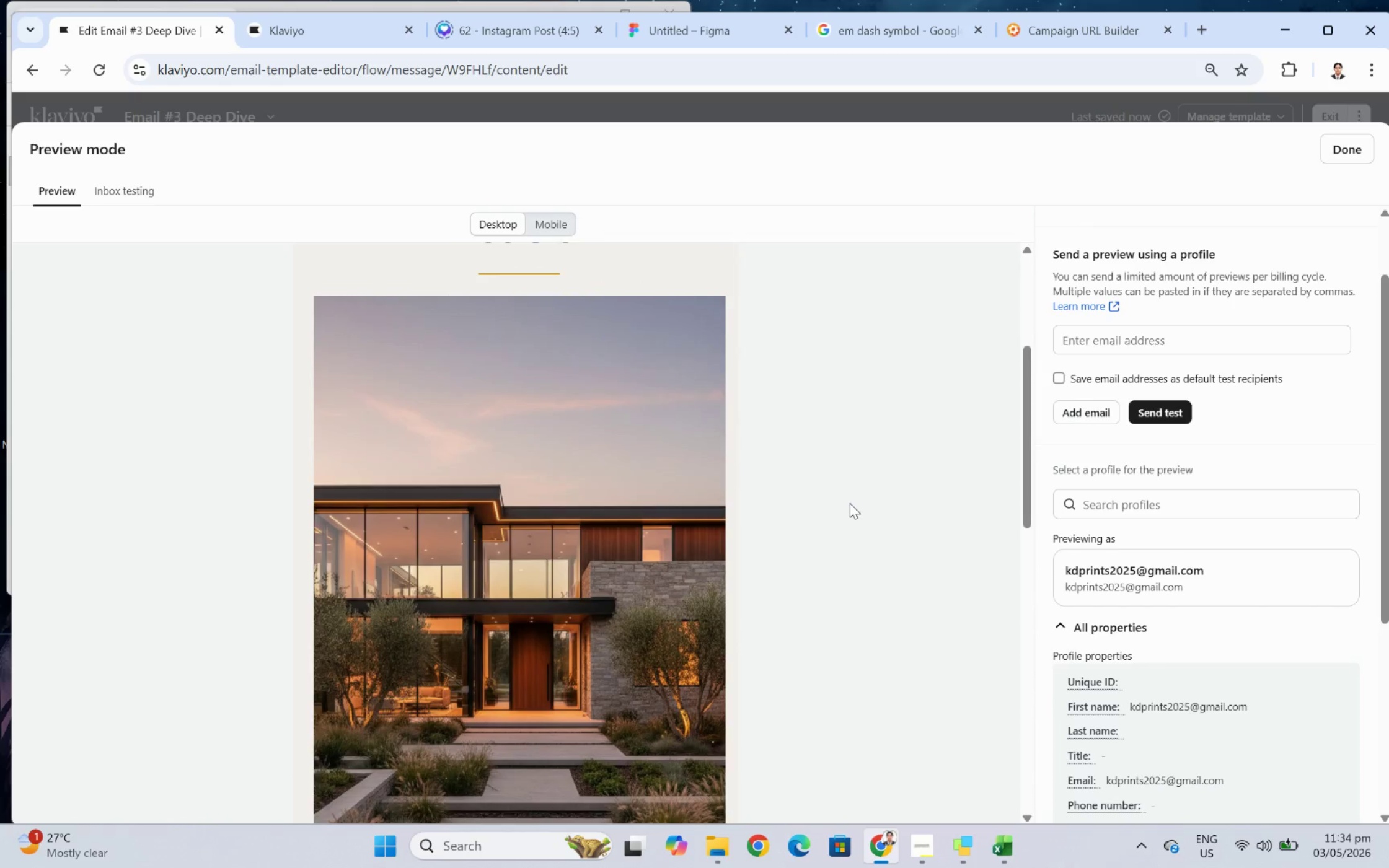 
scroll: coordinate [849, 502], scroll_direction: down, amount: 2.0
 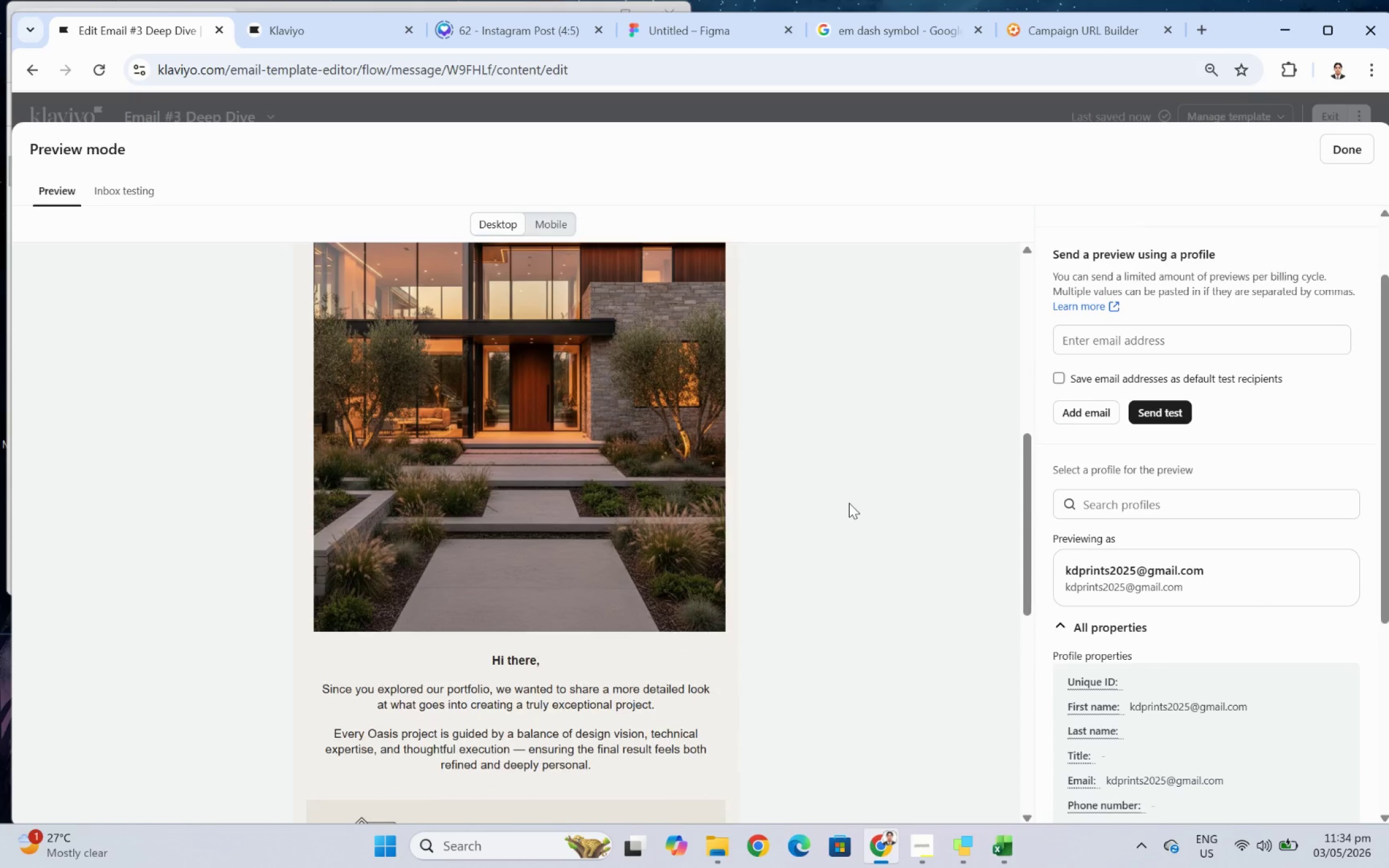 
scroll: coordinate [849, 502], scroll_direction: up, amount: 6.0
 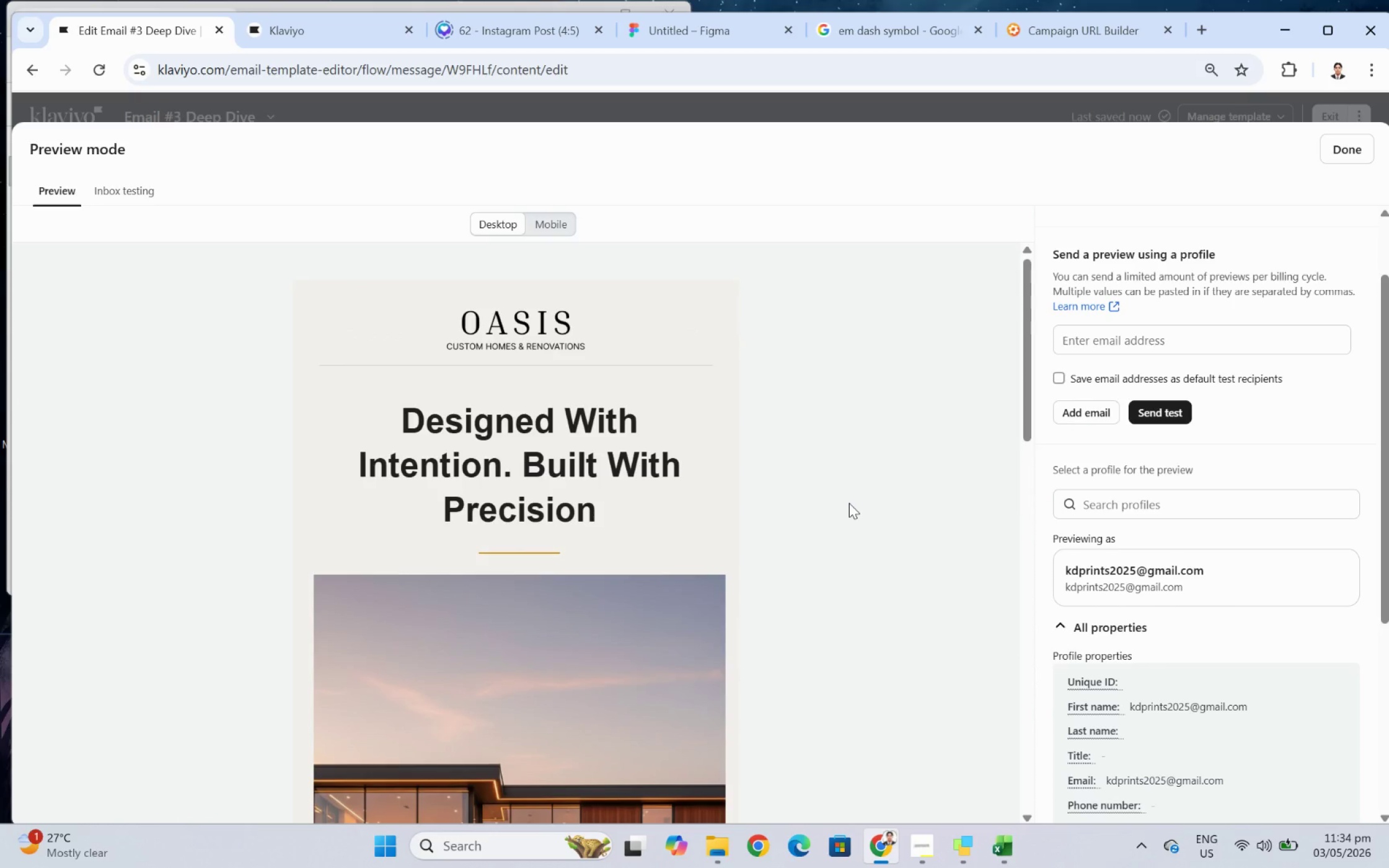 
scroll: coordinate [849, 502], scroll_direction: down, amount: 5.0
 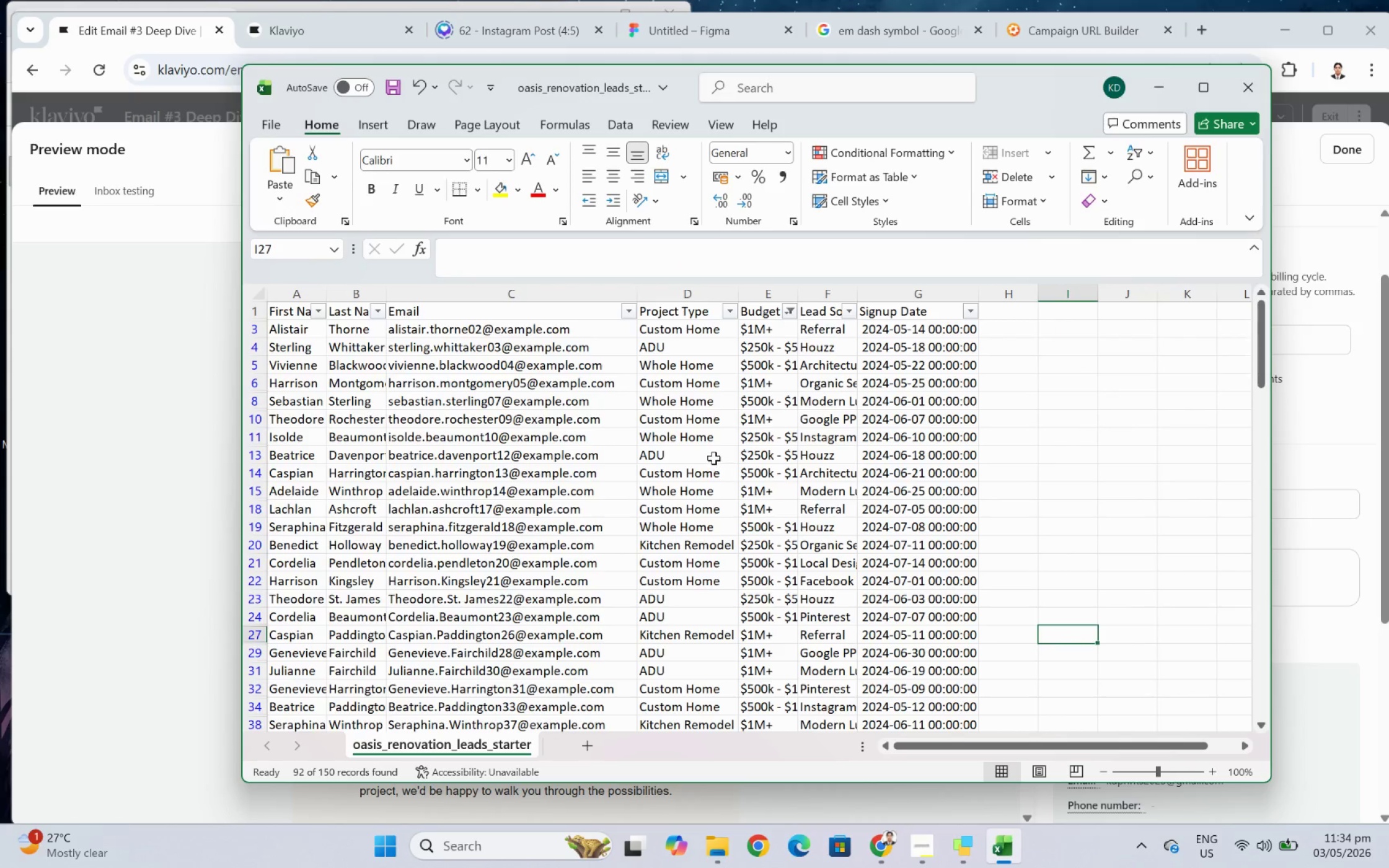 
wait(5.39)
 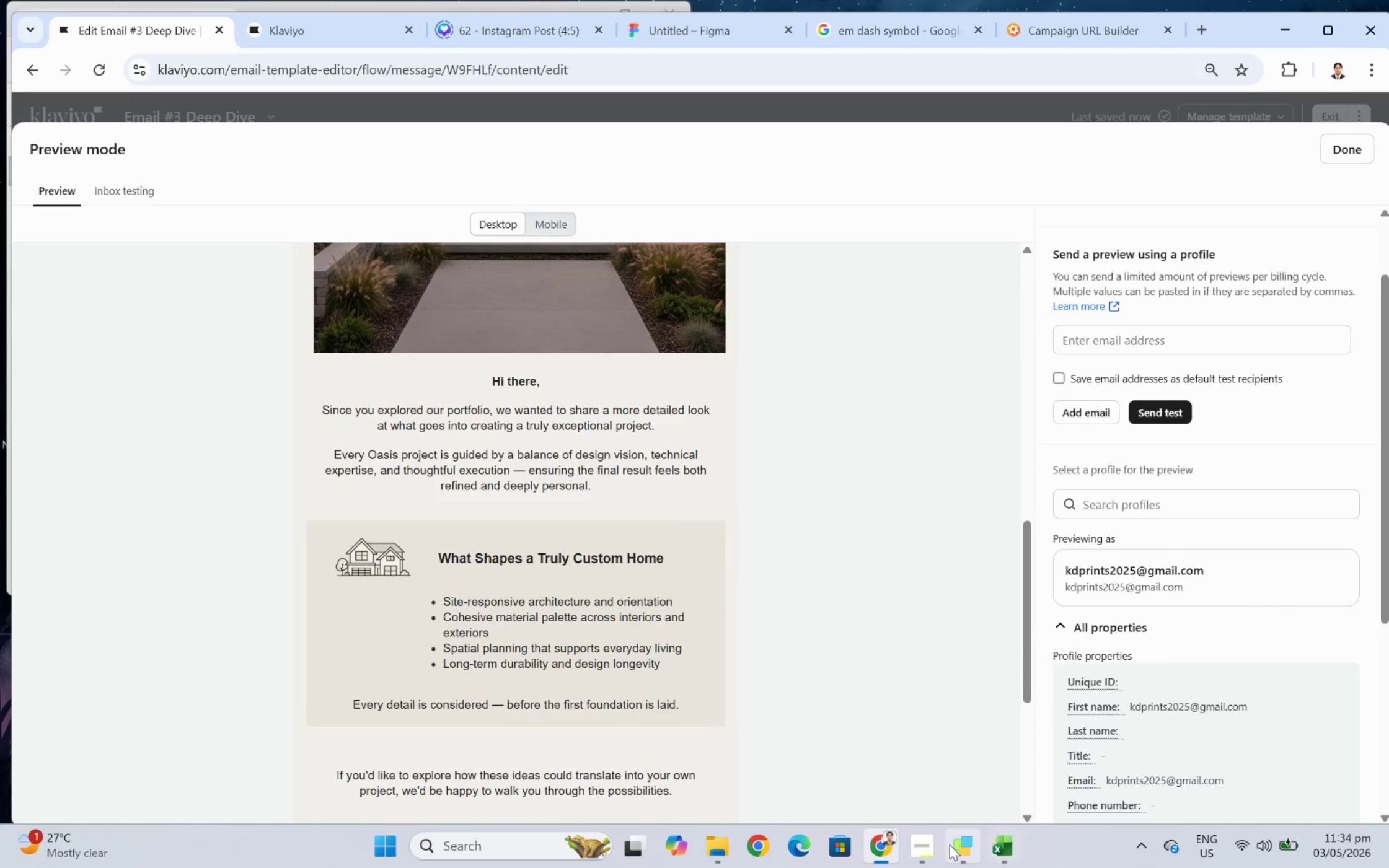 
left_click([686, 454])
 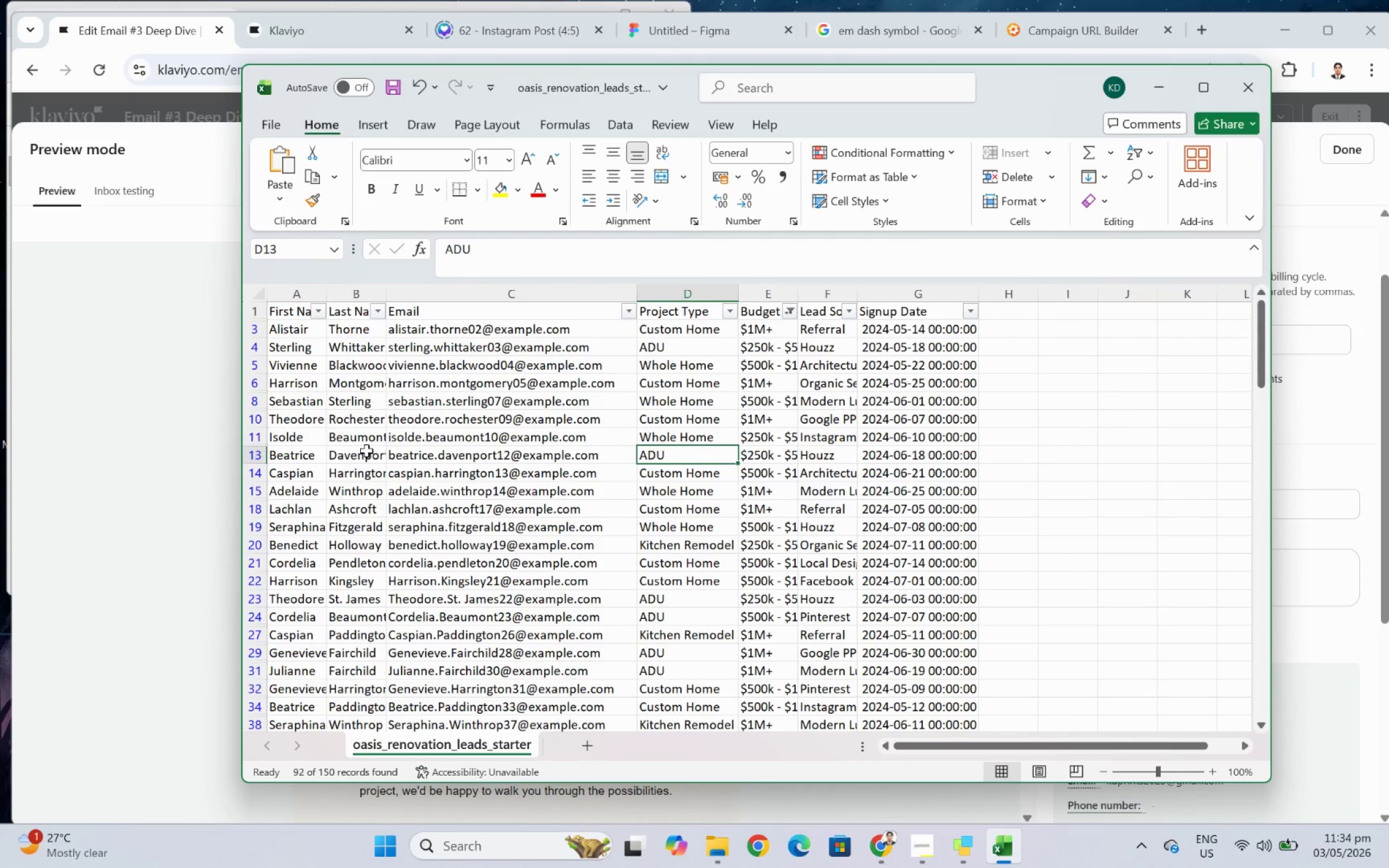 
left_click([366, 450])
 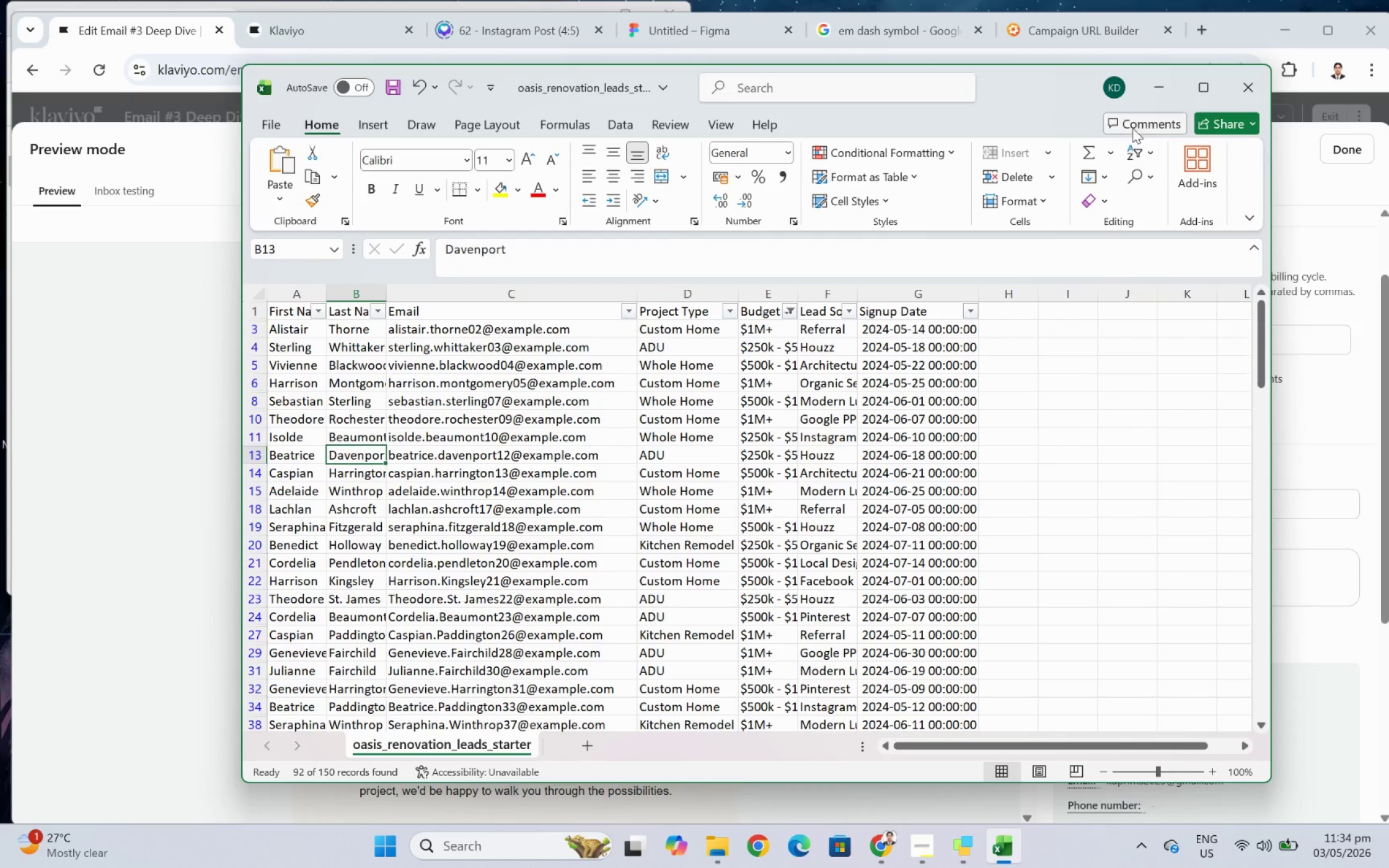 
left_click([1152, 90])
 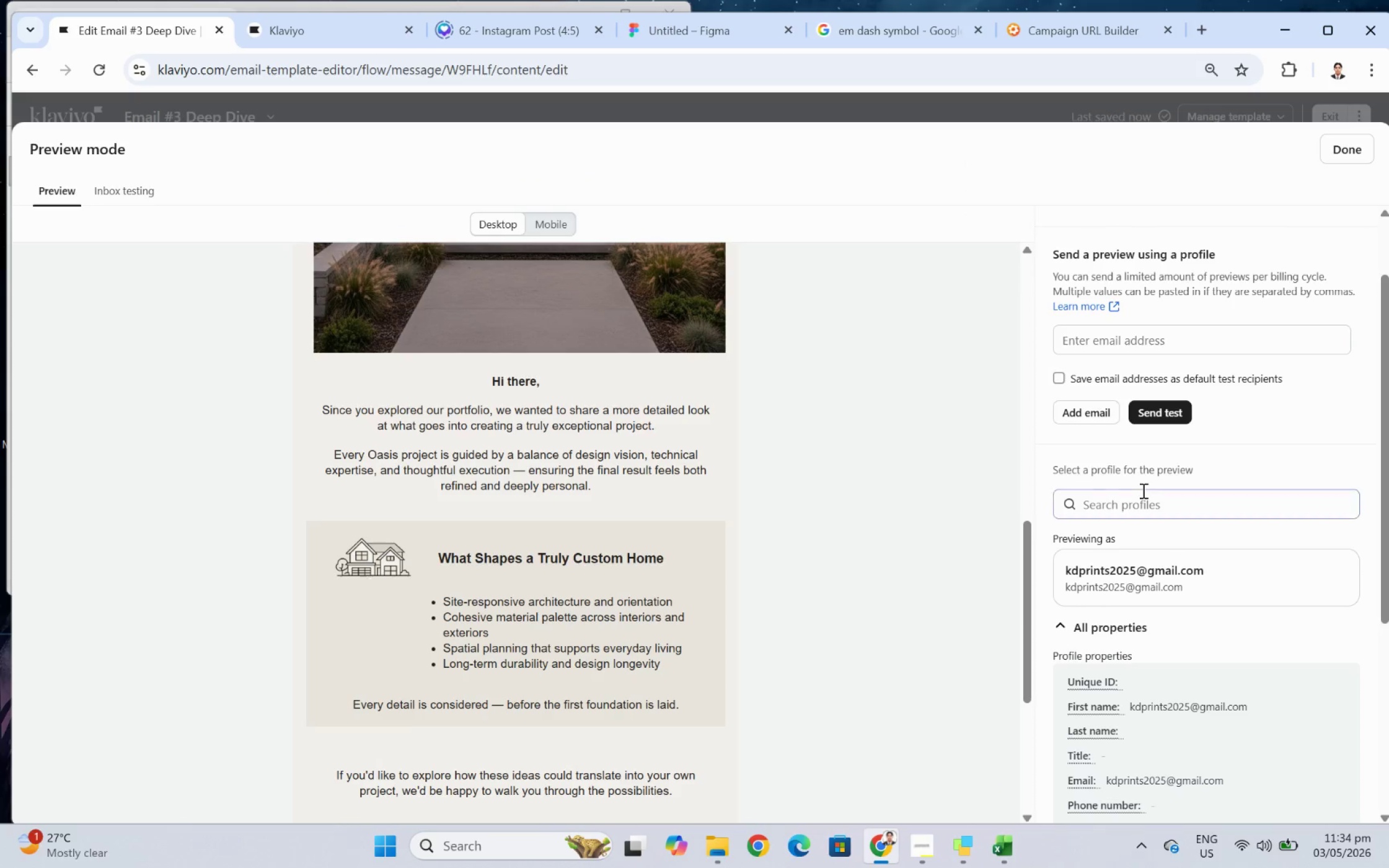 
type(daven)
 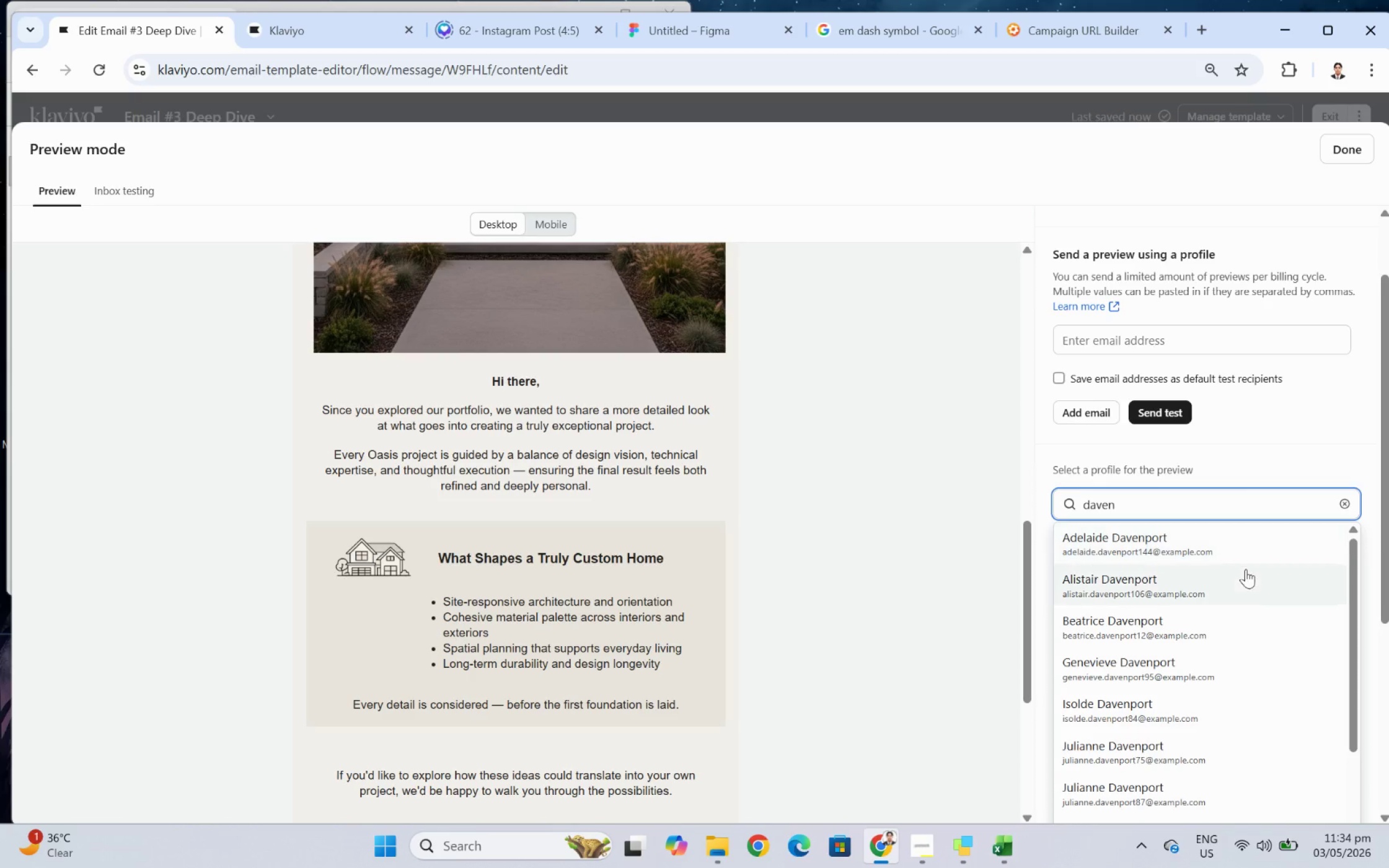 
left_click([1263, 629])
 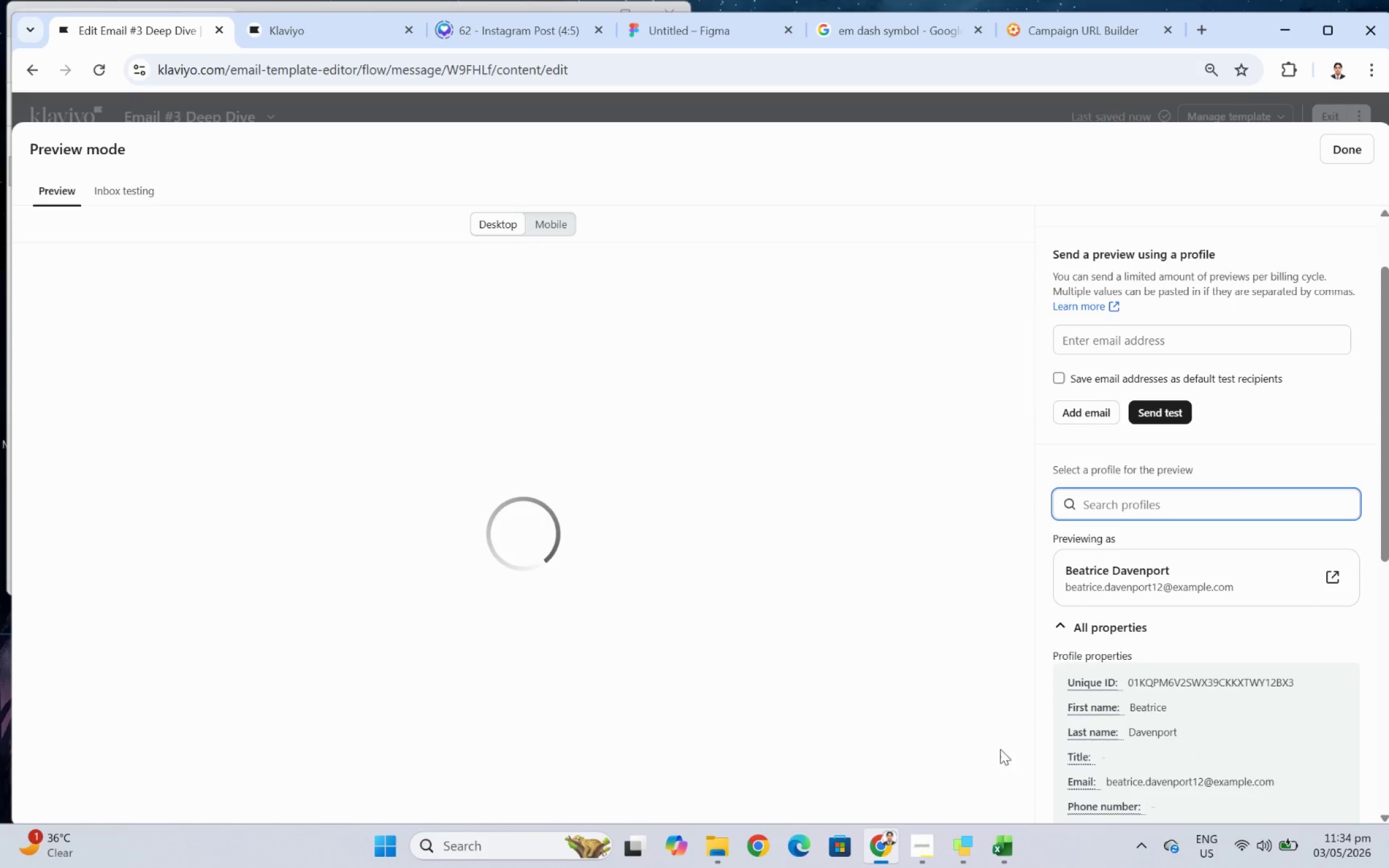 
left_click_drag(start_coordinate=[1000, 840], to_coordinate=[1003, 844])
 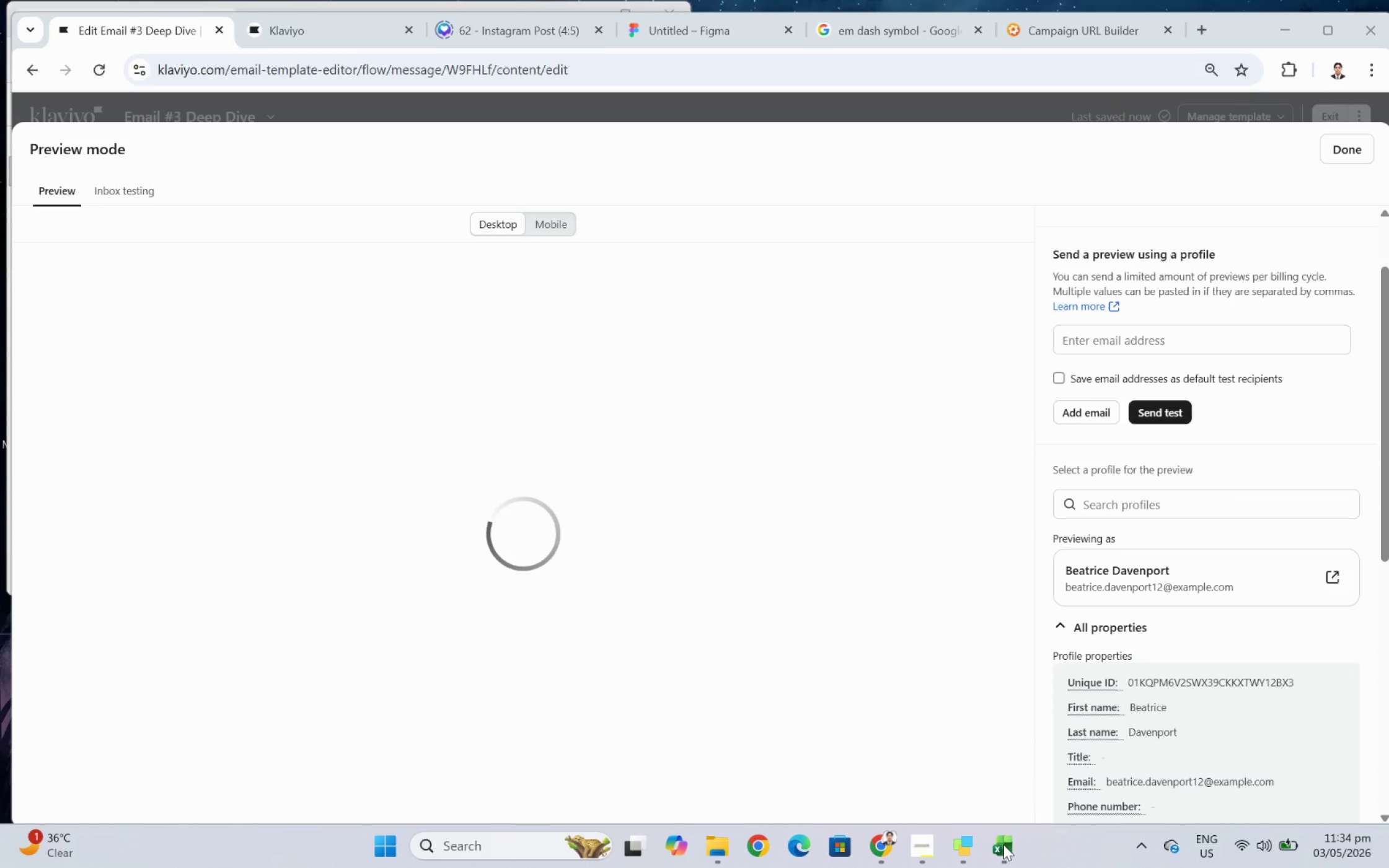 
left_click([1005, 844])
 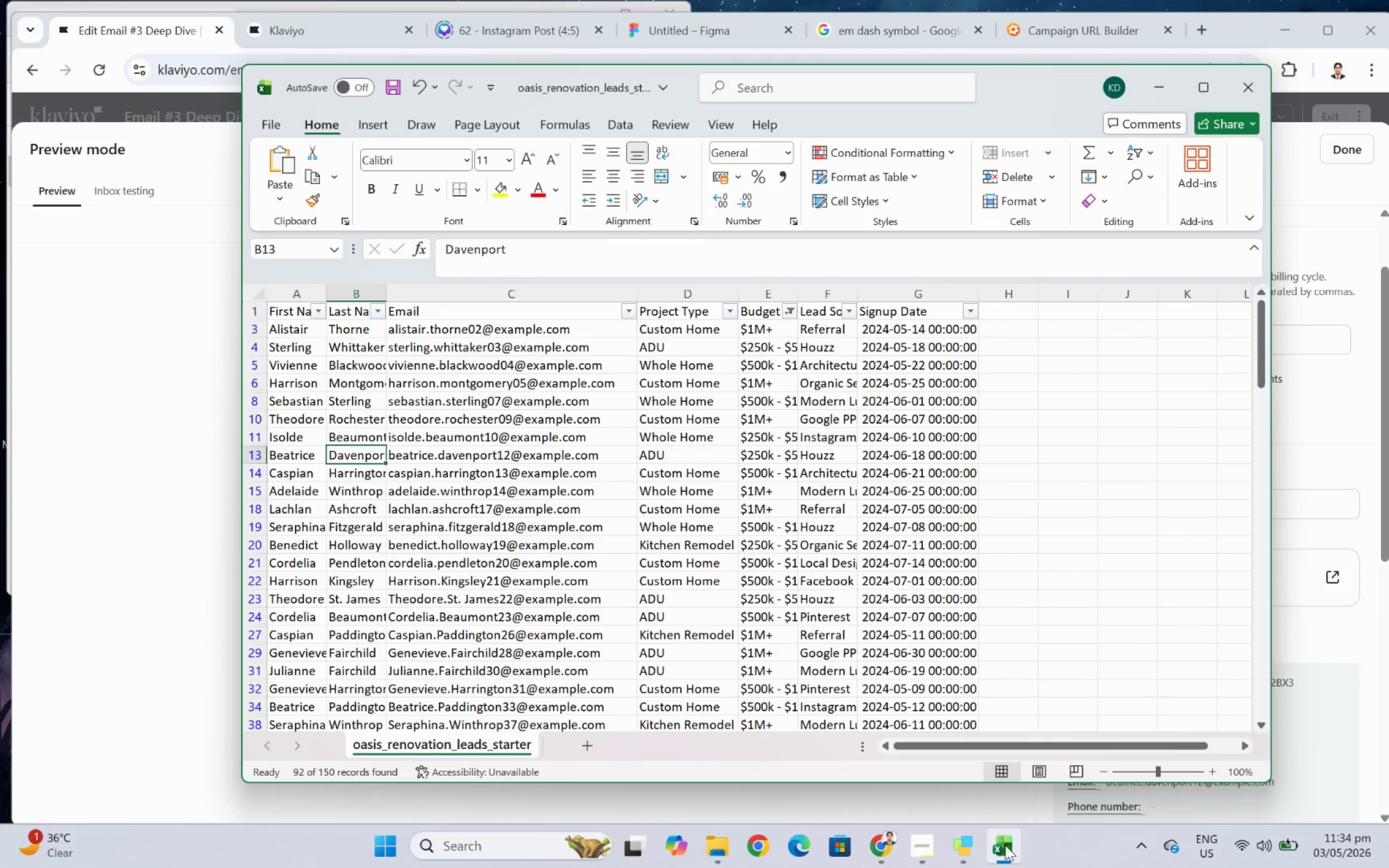 
left_click([1005, 844])
 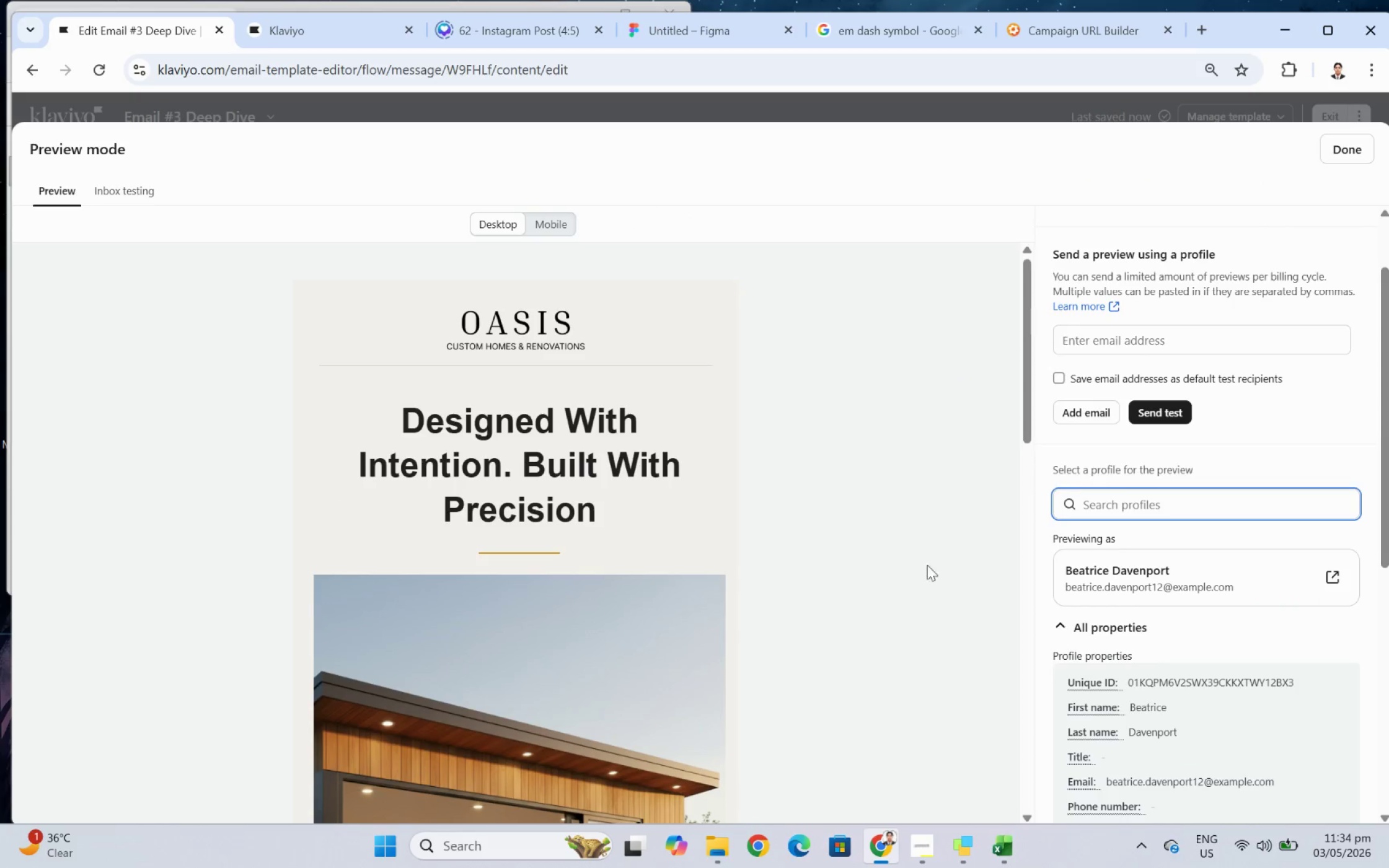 
scroll: coordinate [797, 553], scroll_direction: down, amount: 11.0
 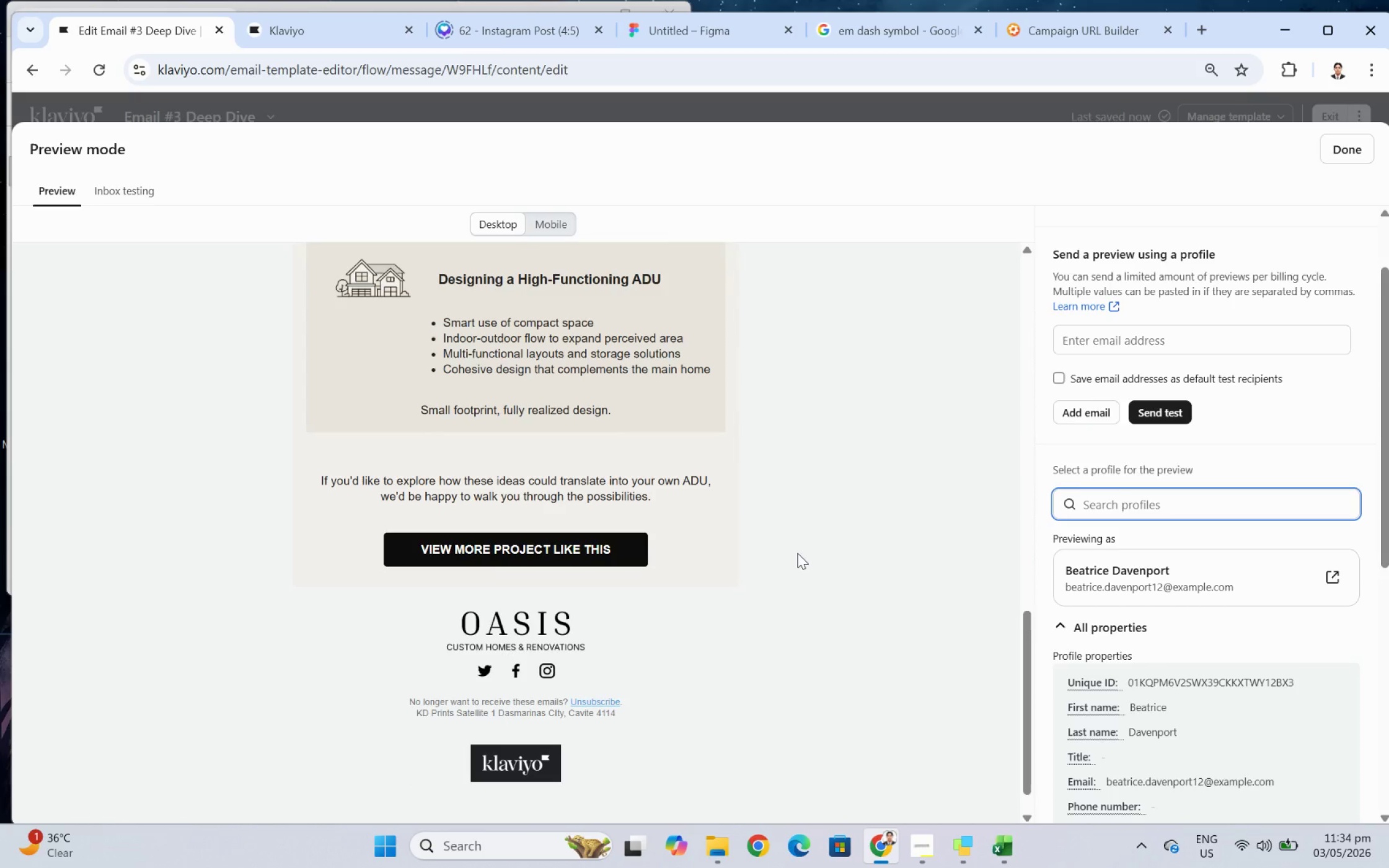 
scroll: coordinate [827, 552], scroll_direction: up, amount: 16.0
 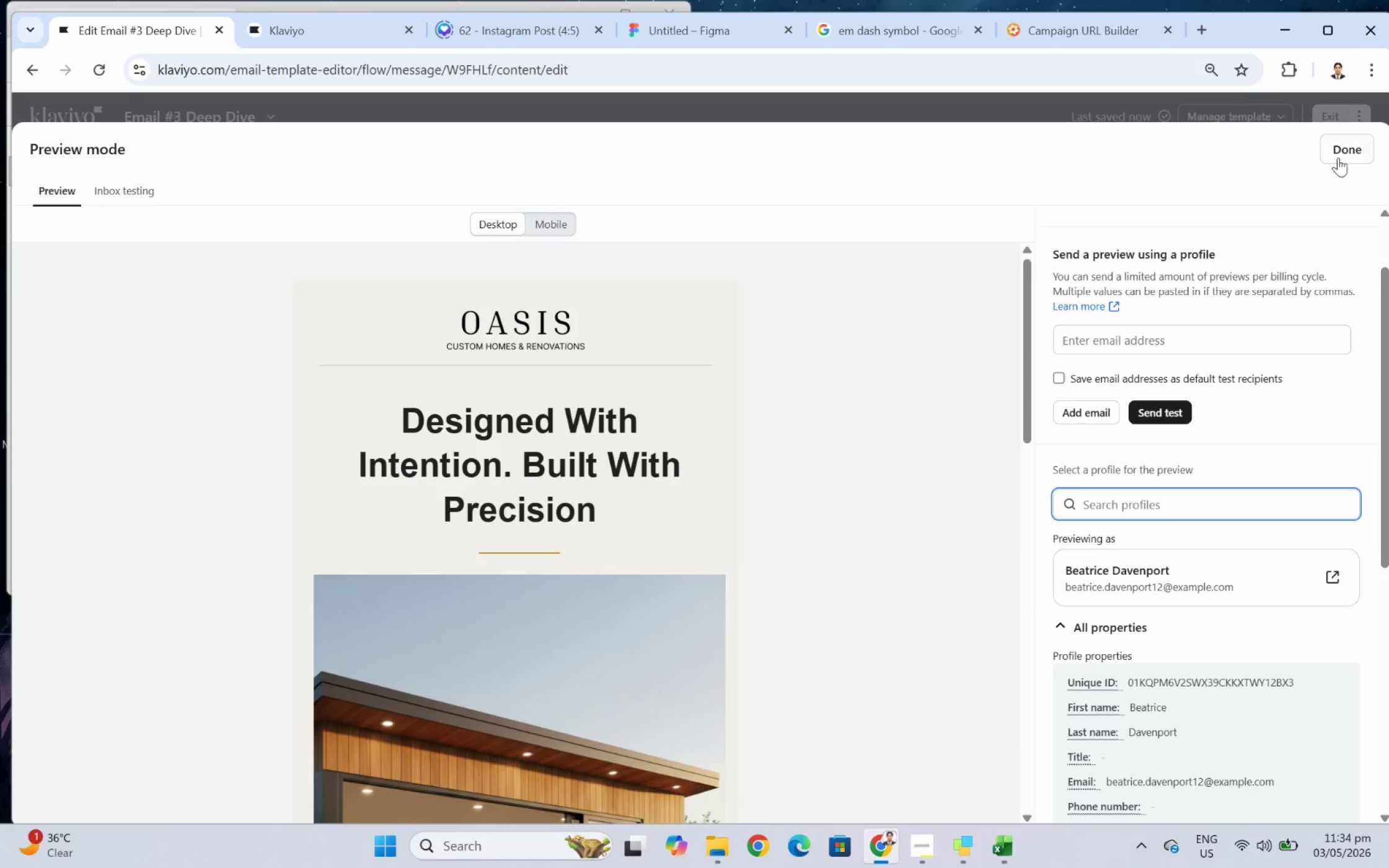 
left_click([1341, 149])
 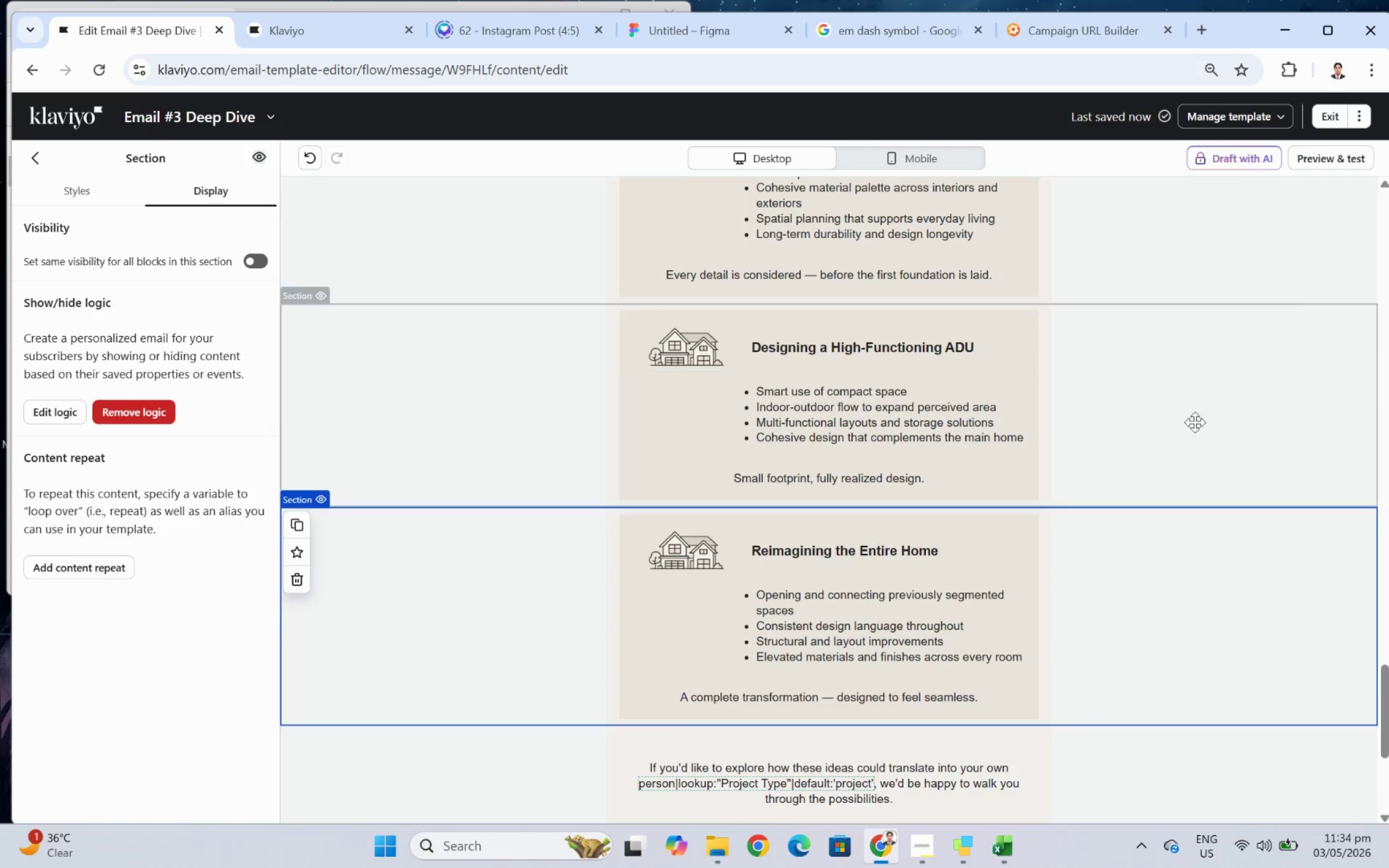 
scroll: coordinate [1285, 382], scroll_direction: up, amount: 39.0
 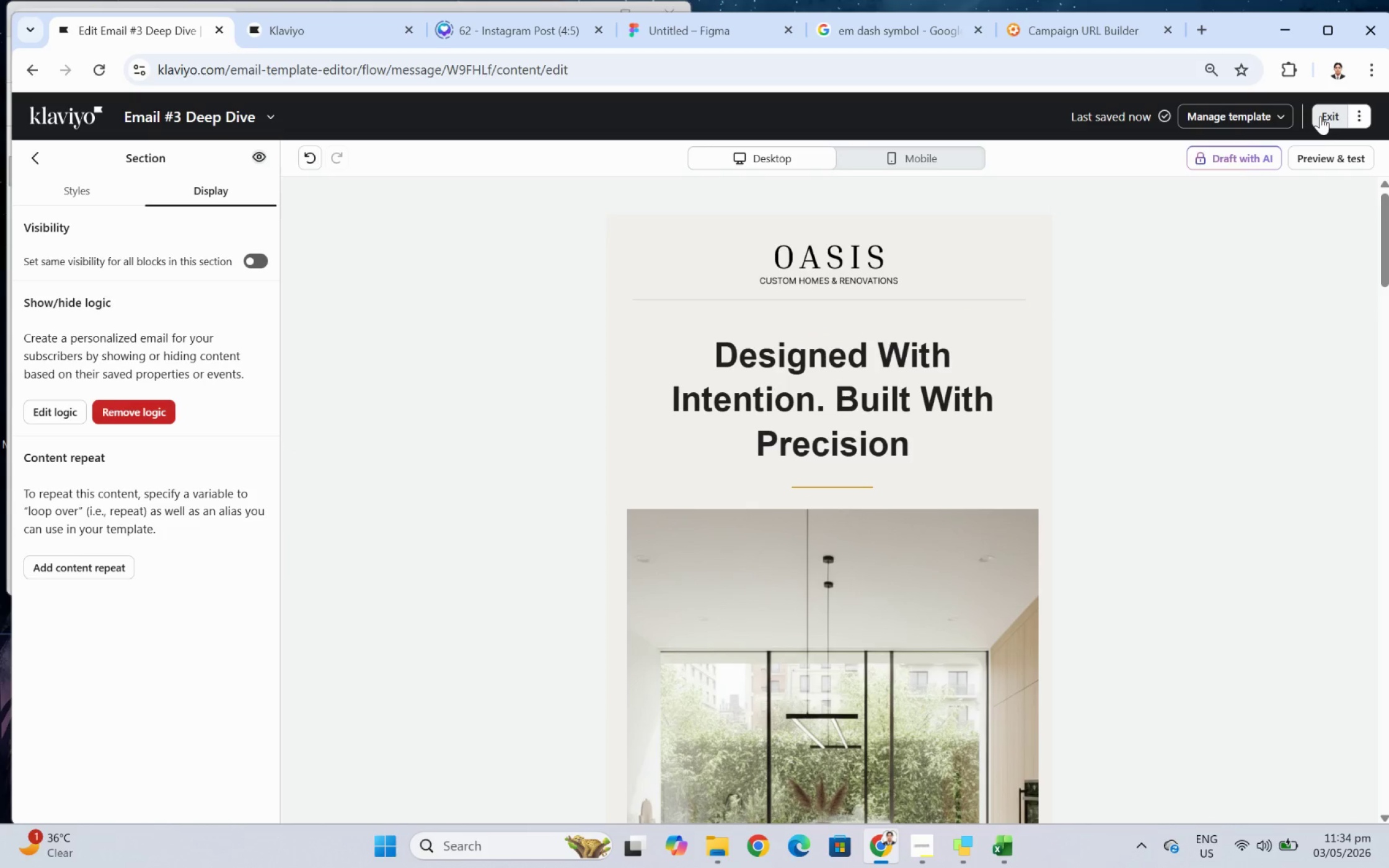 
scroll: coordinate [1088, 457], scroll_direction: down, amount: 32.0
 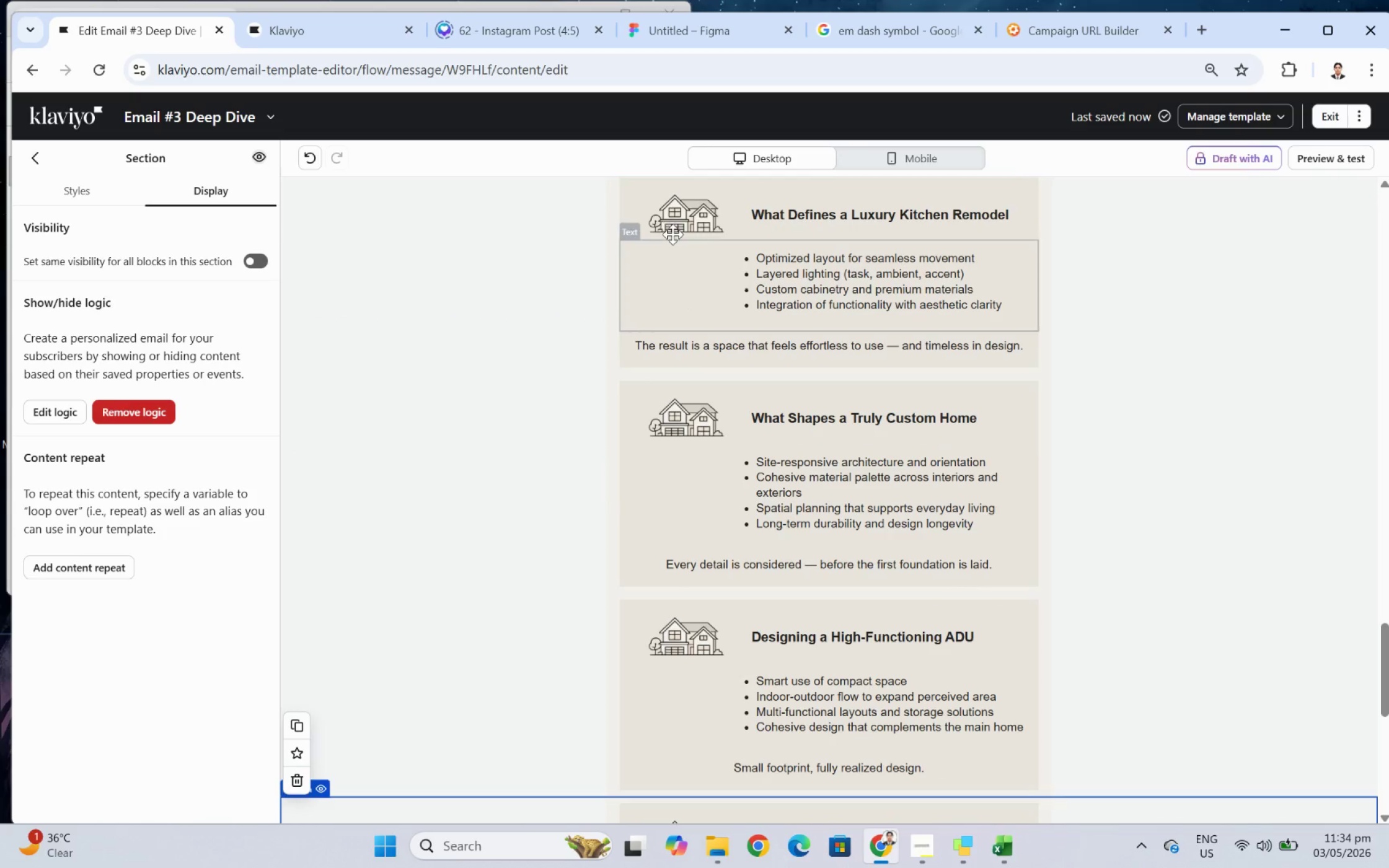 
left_click([676, 217])
 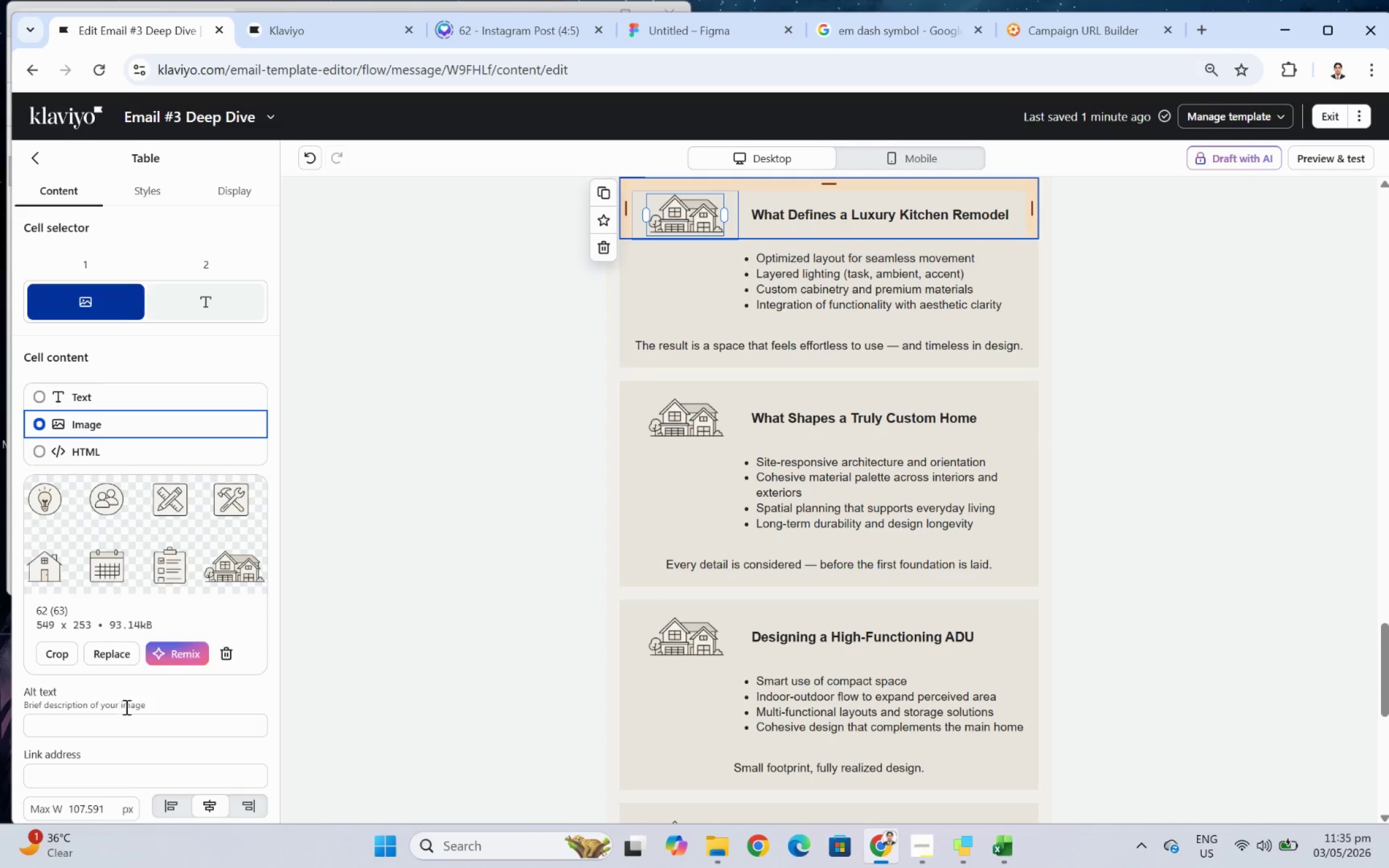 
type(house icon)
 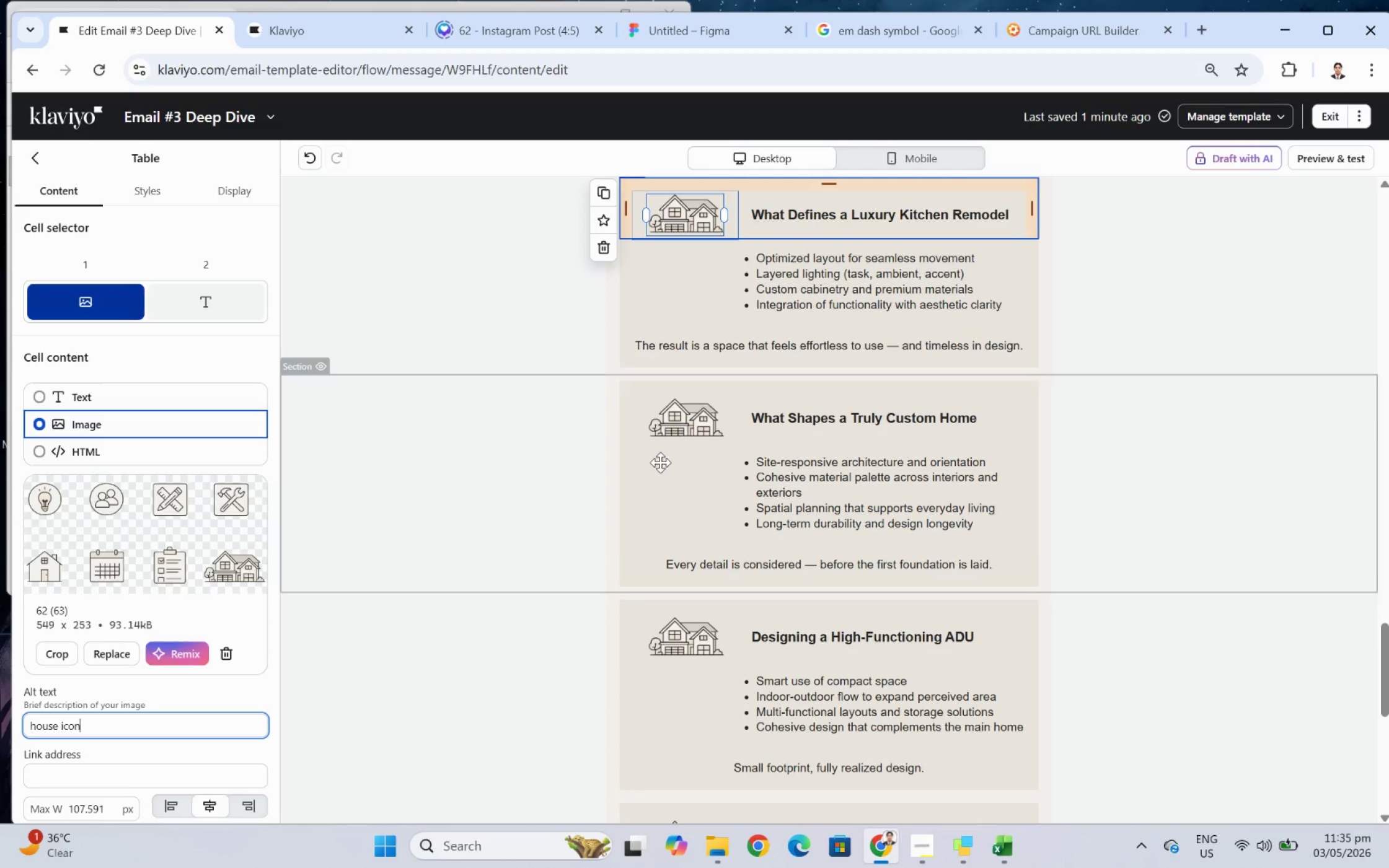 
left_click([679, 413])
 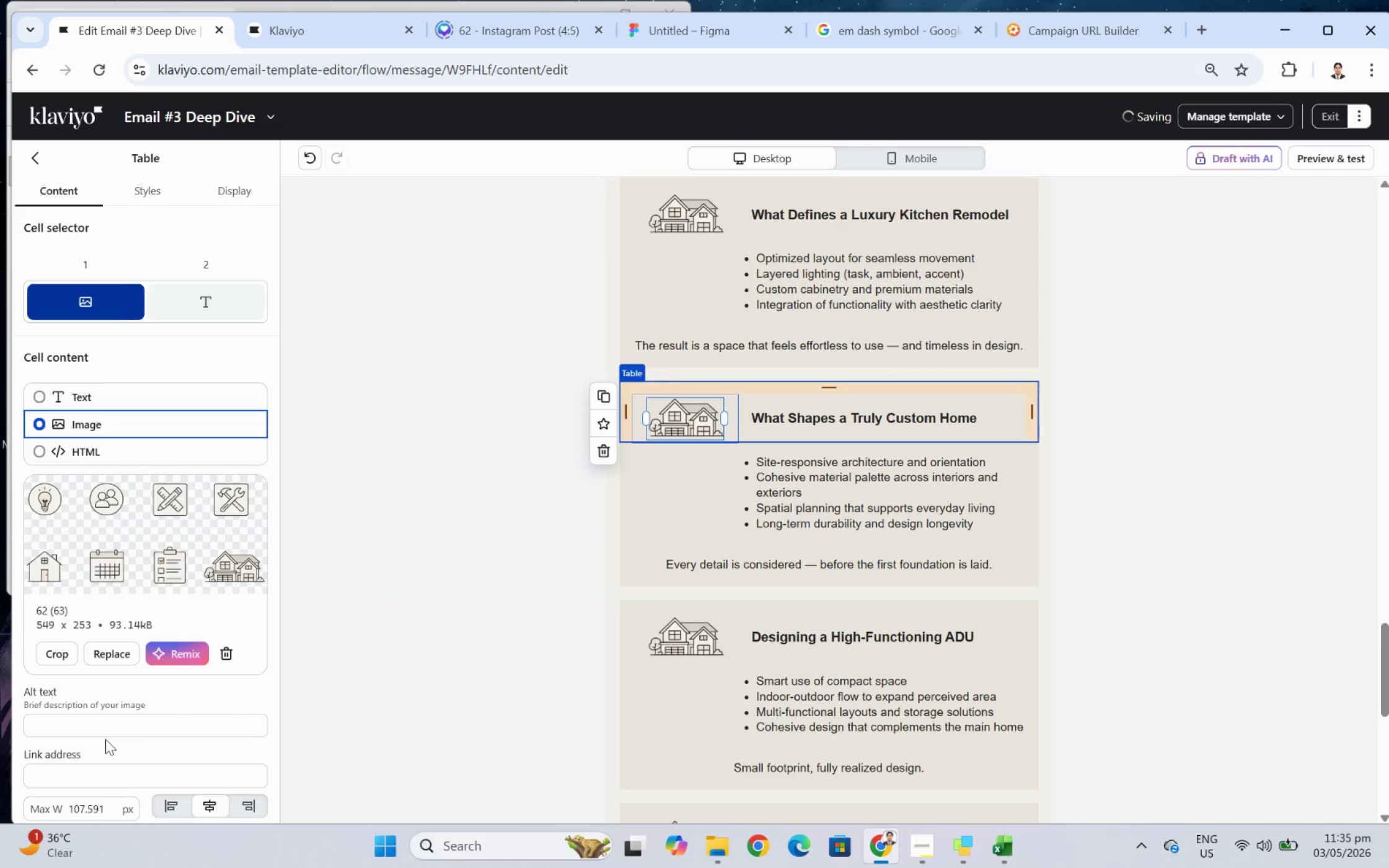 
double_click([113, 728])
 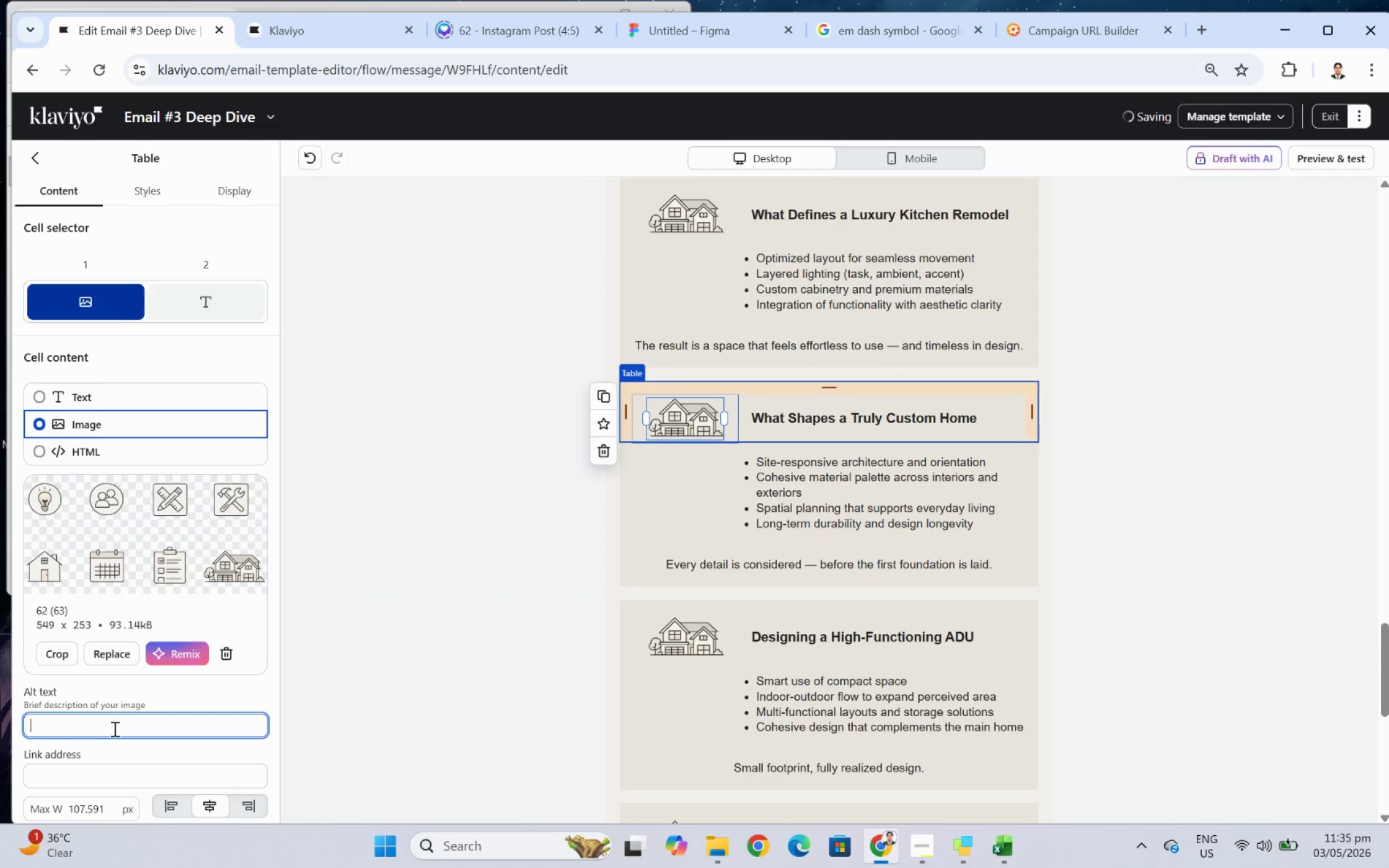 
type(house icon)
 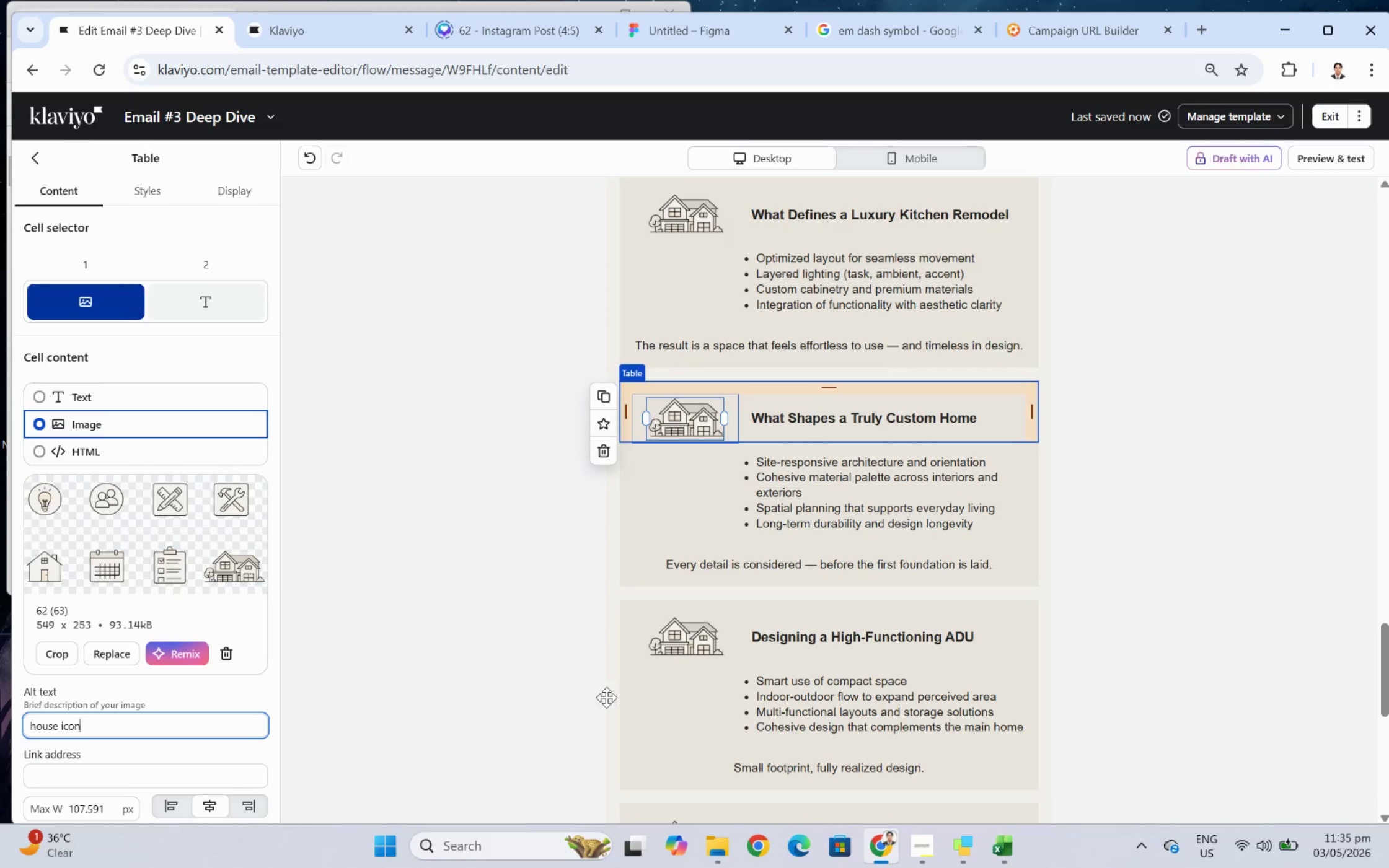 
left_click([653, 649])
 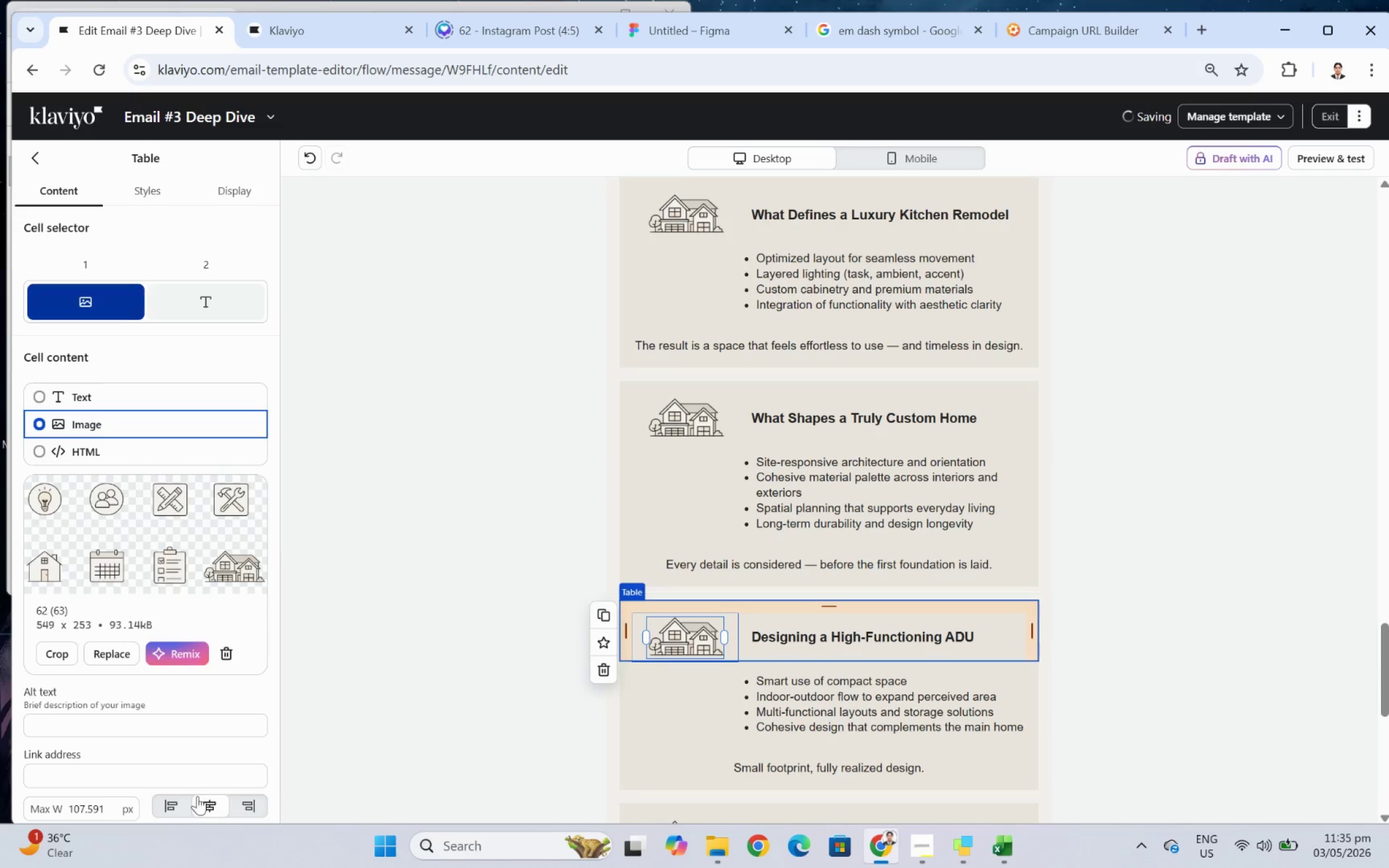 
scroll: coordinate [120, 732], scroll_direction: down, amount: 2.0
 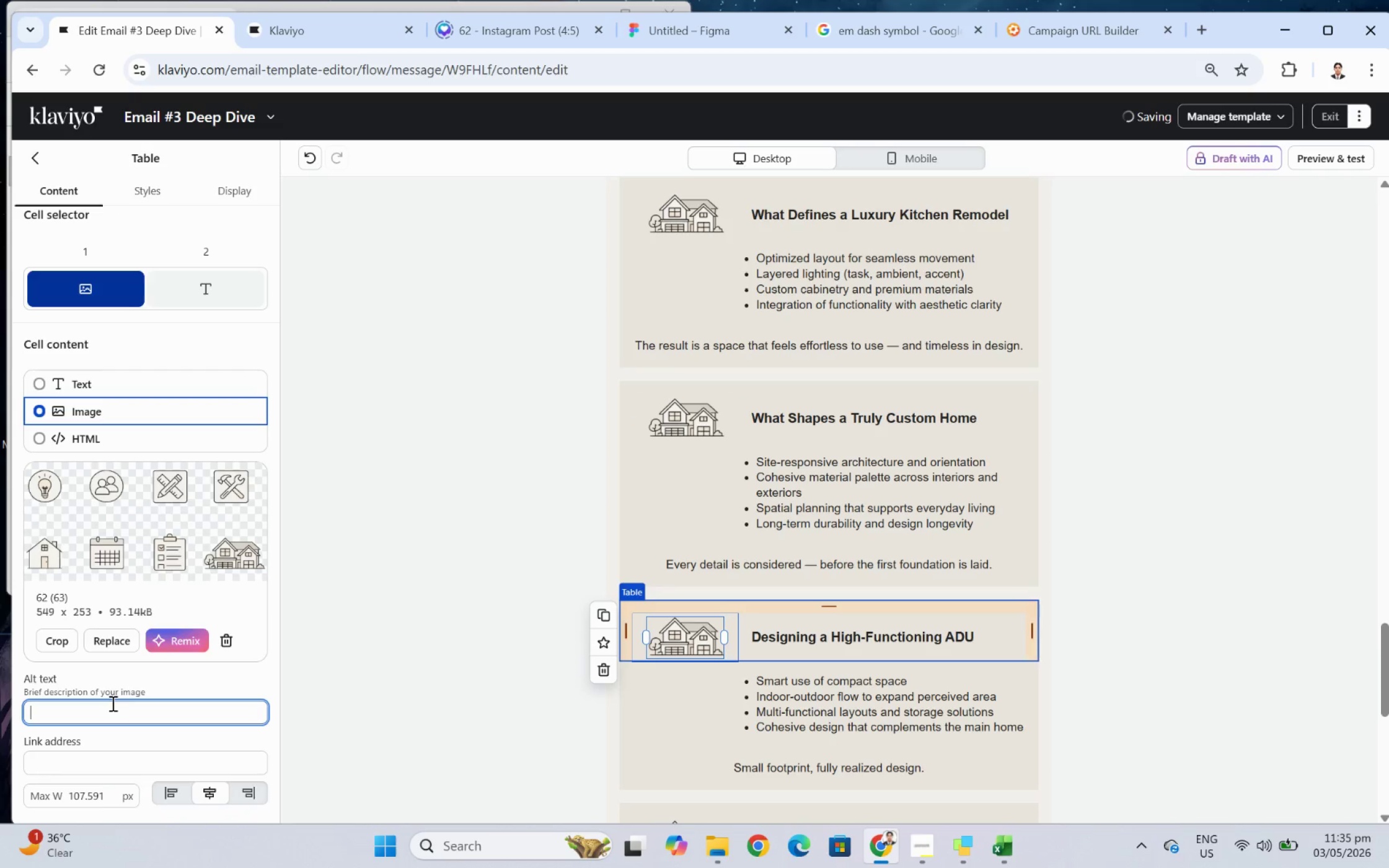 
type(house icon)
 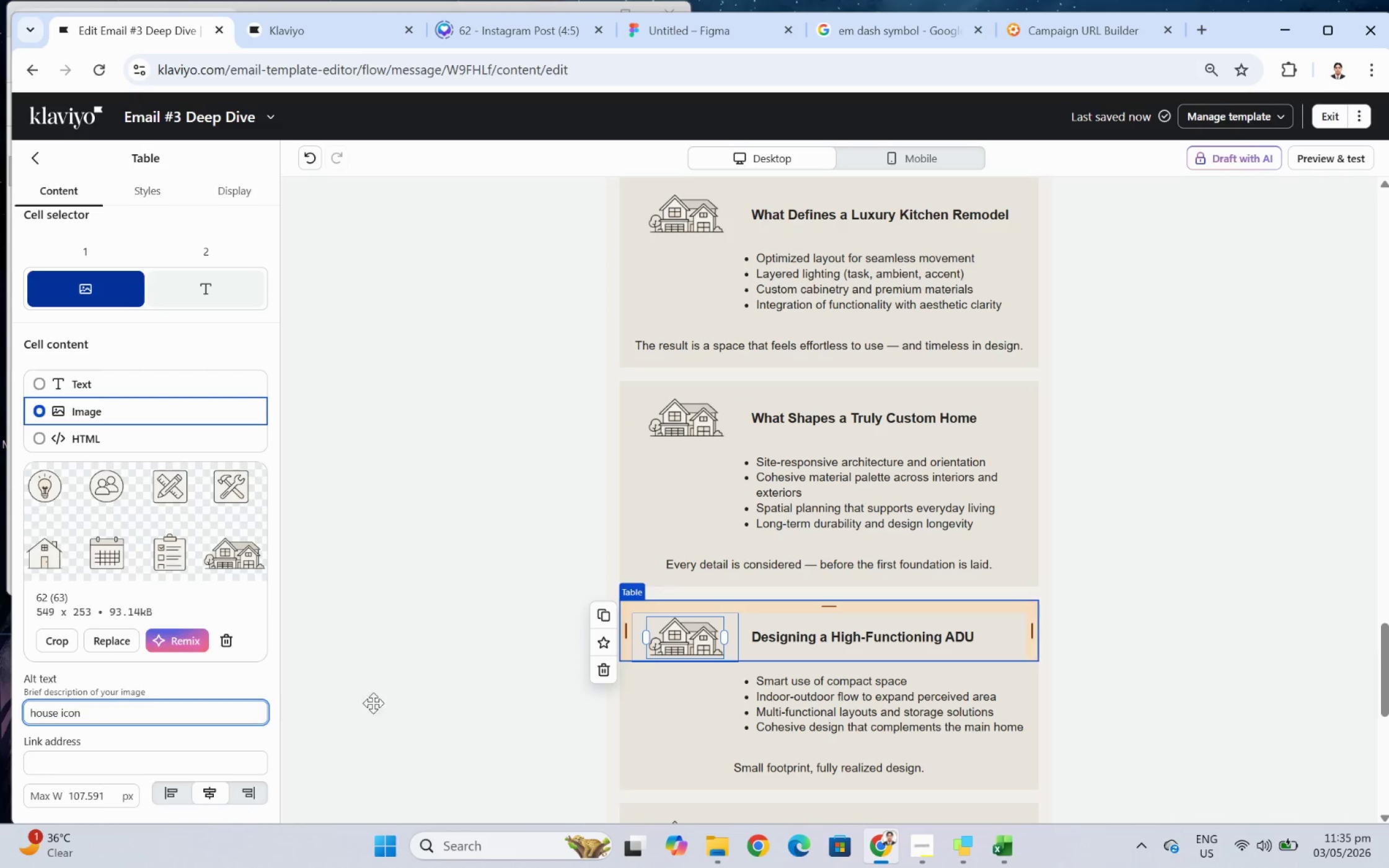 
scroll: coordinate [658, 667], scroll_direction: down, amount: 3.0
 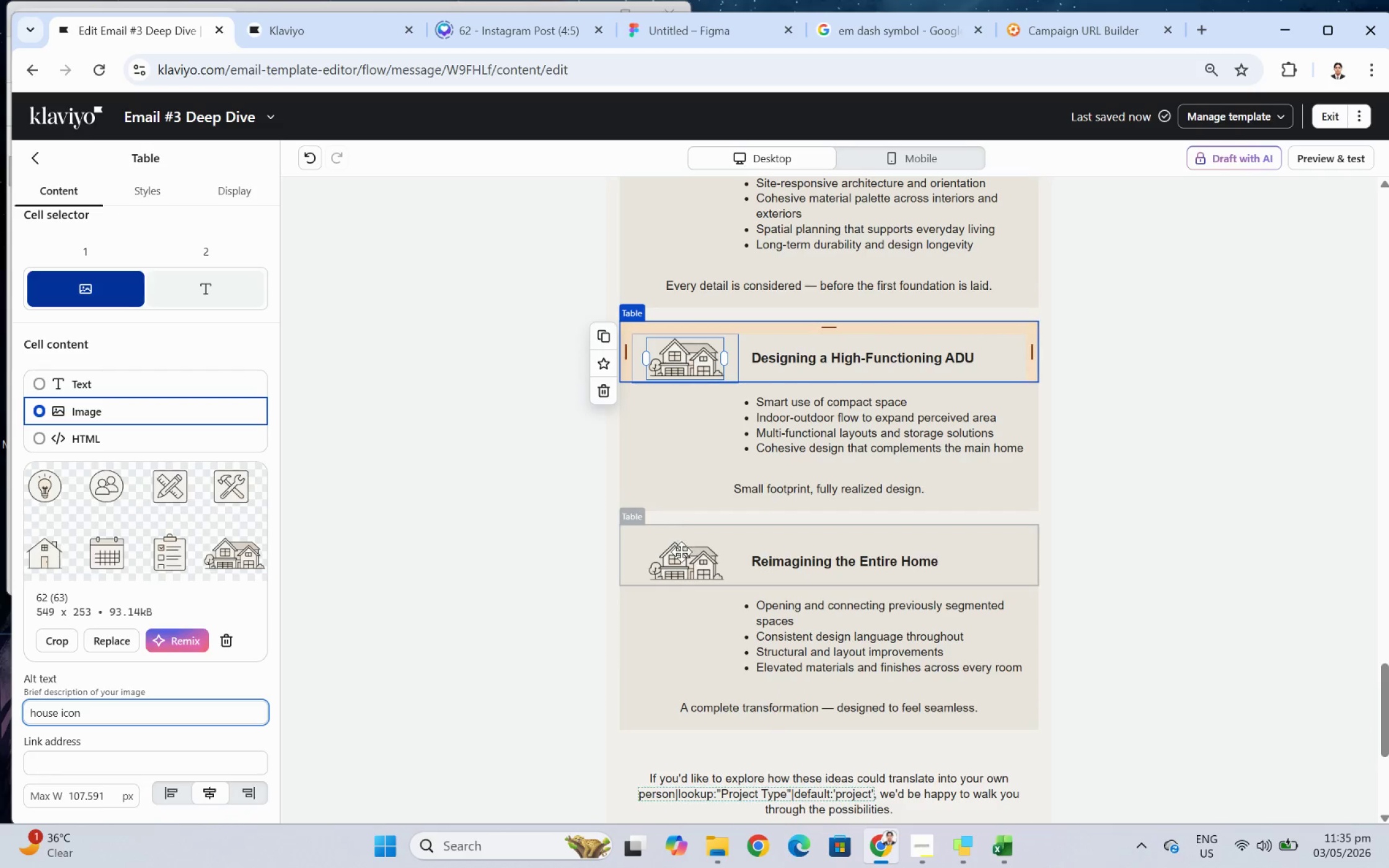 
left_click([682, 553])
 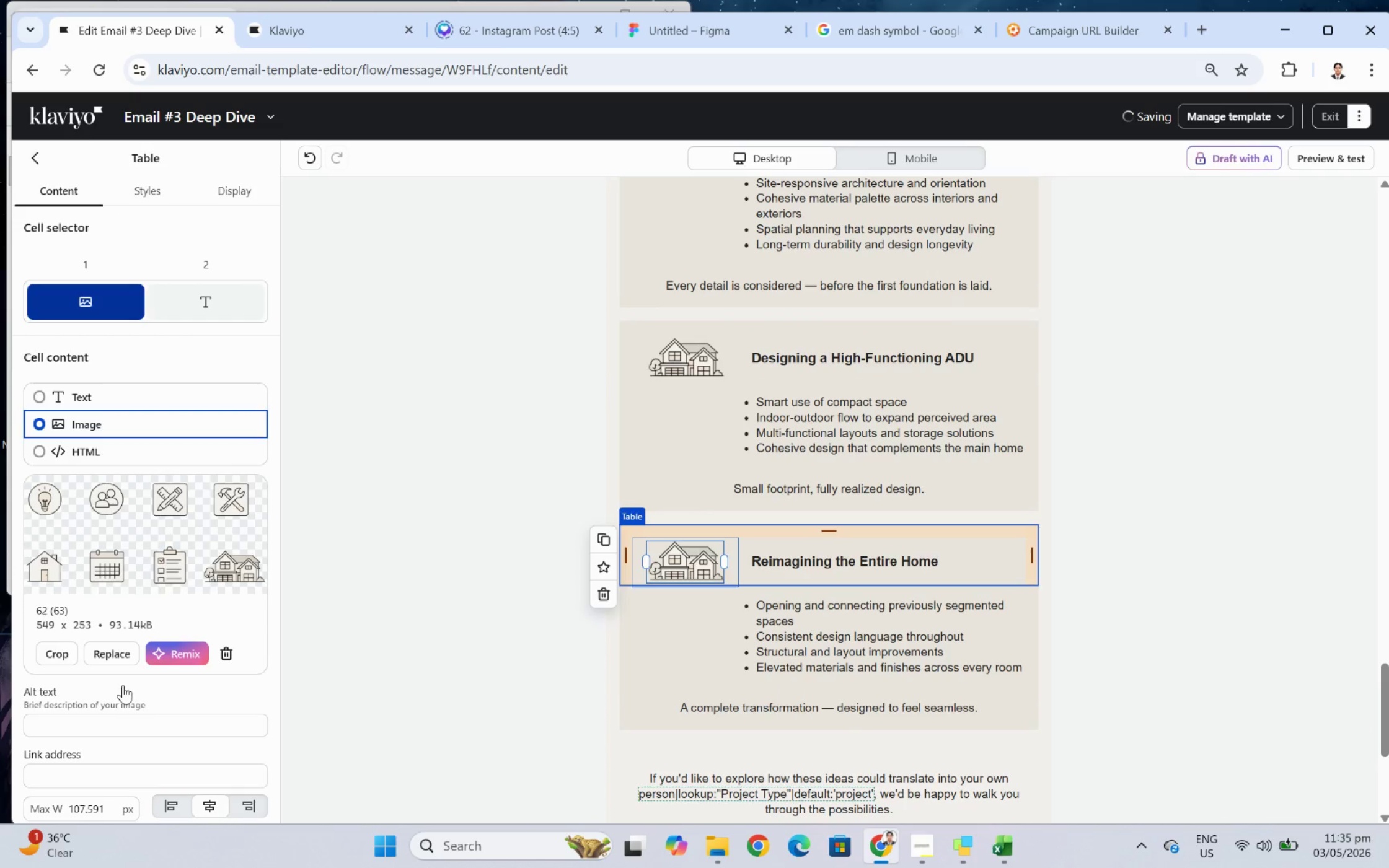 
left_click([127, 724])
 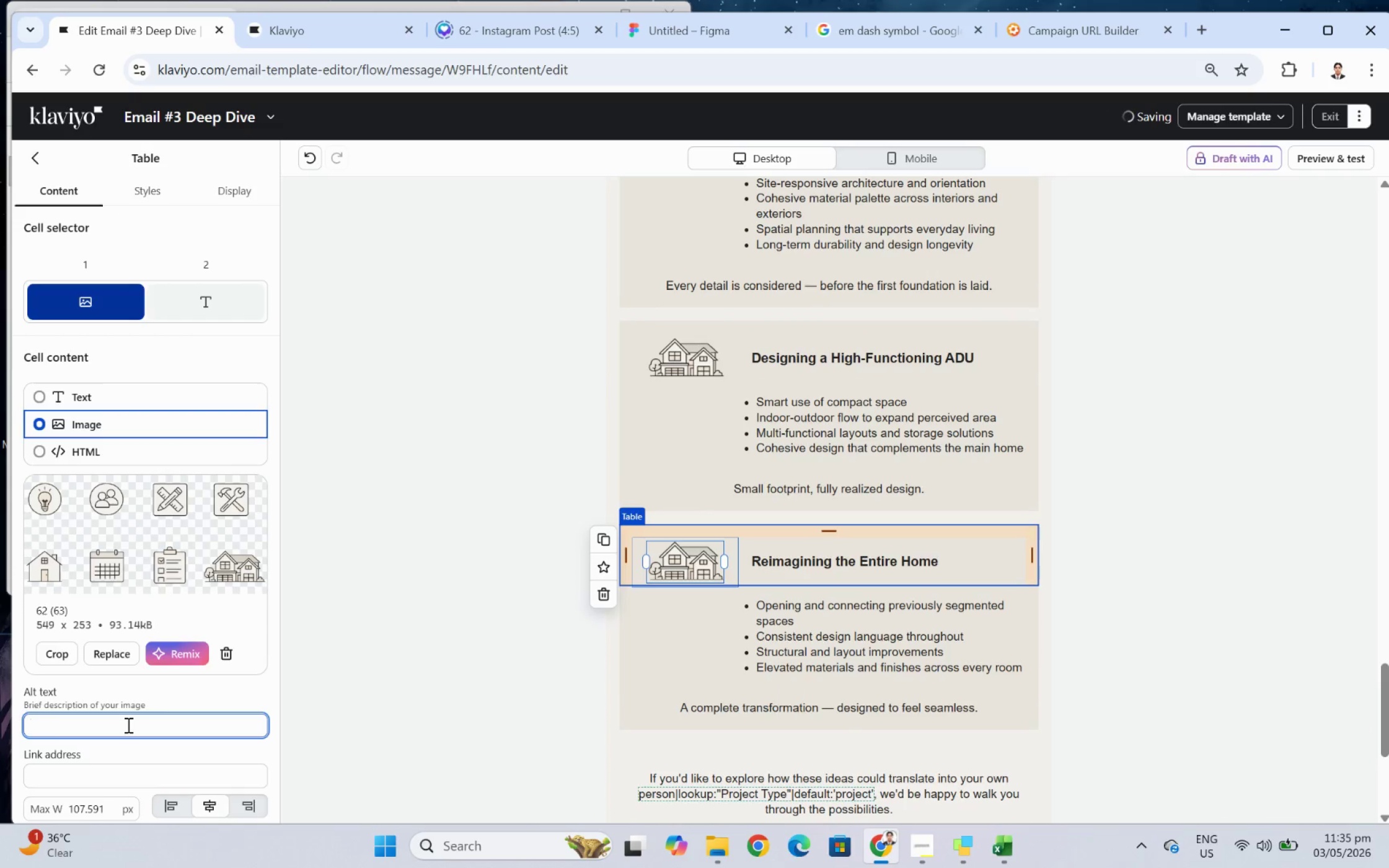 
type(house icon)
 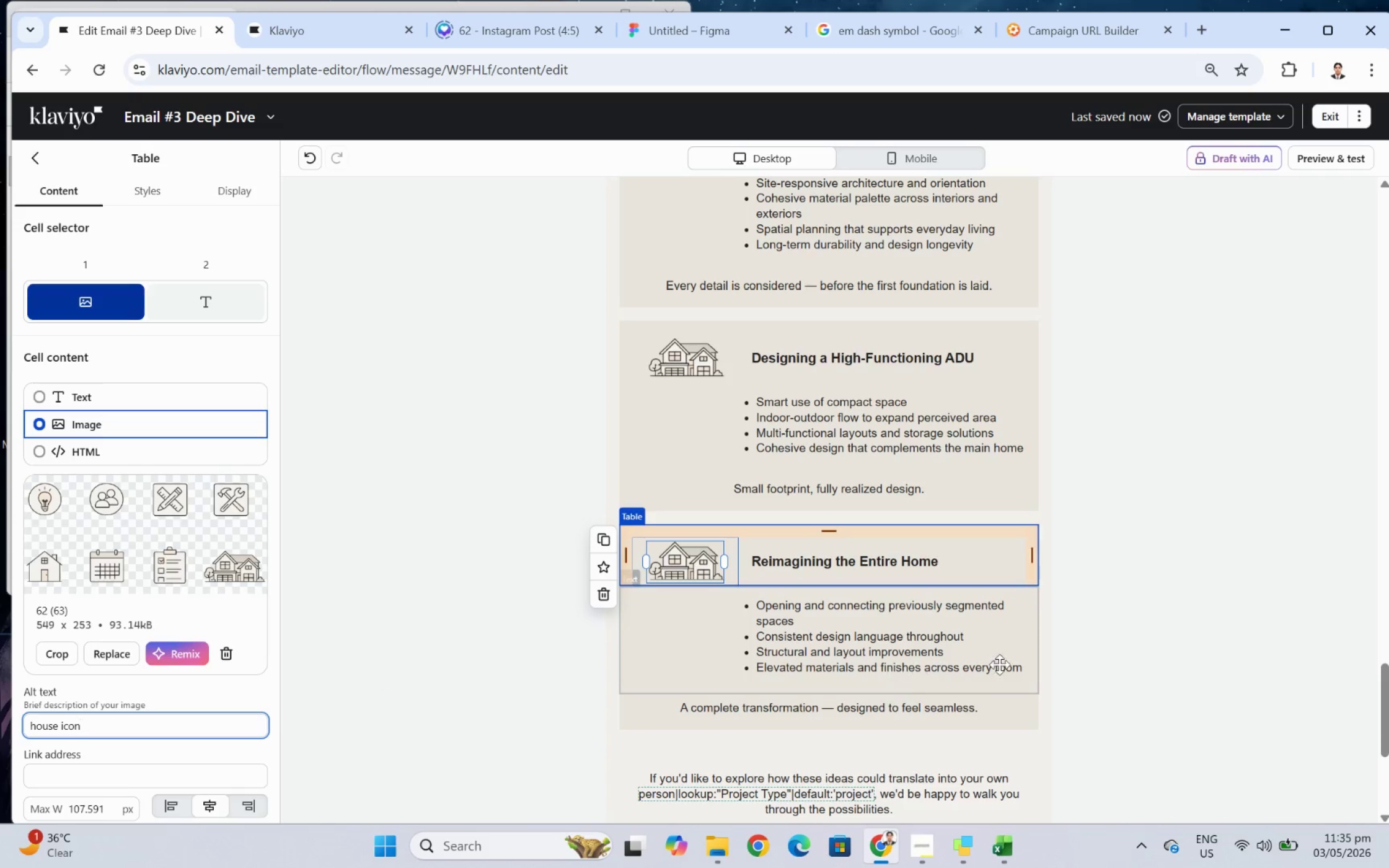 
scroll: coordinate [1190, 645], scroll_direction: down, amount: 1.0
 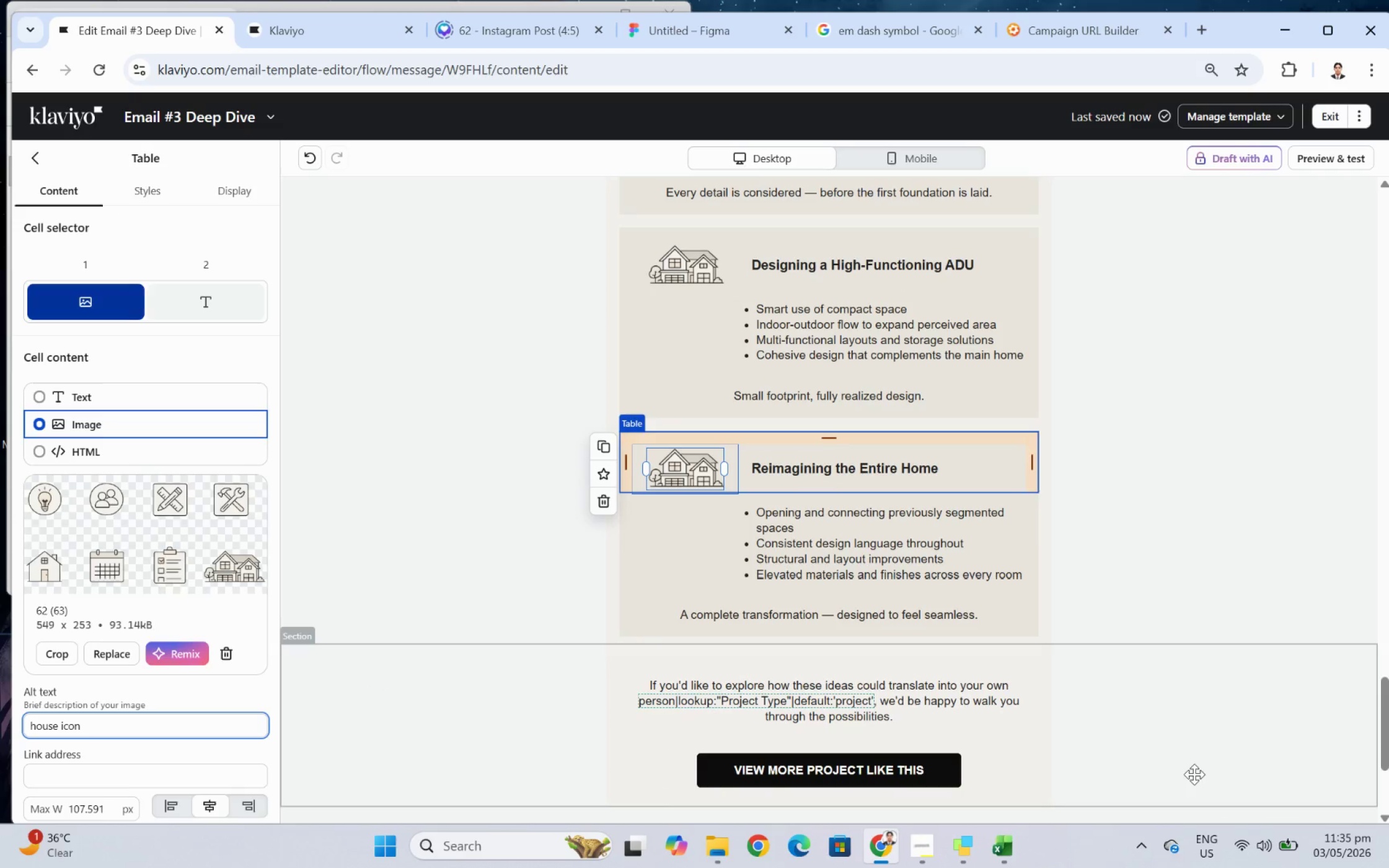 
left_click([1194, 774])
 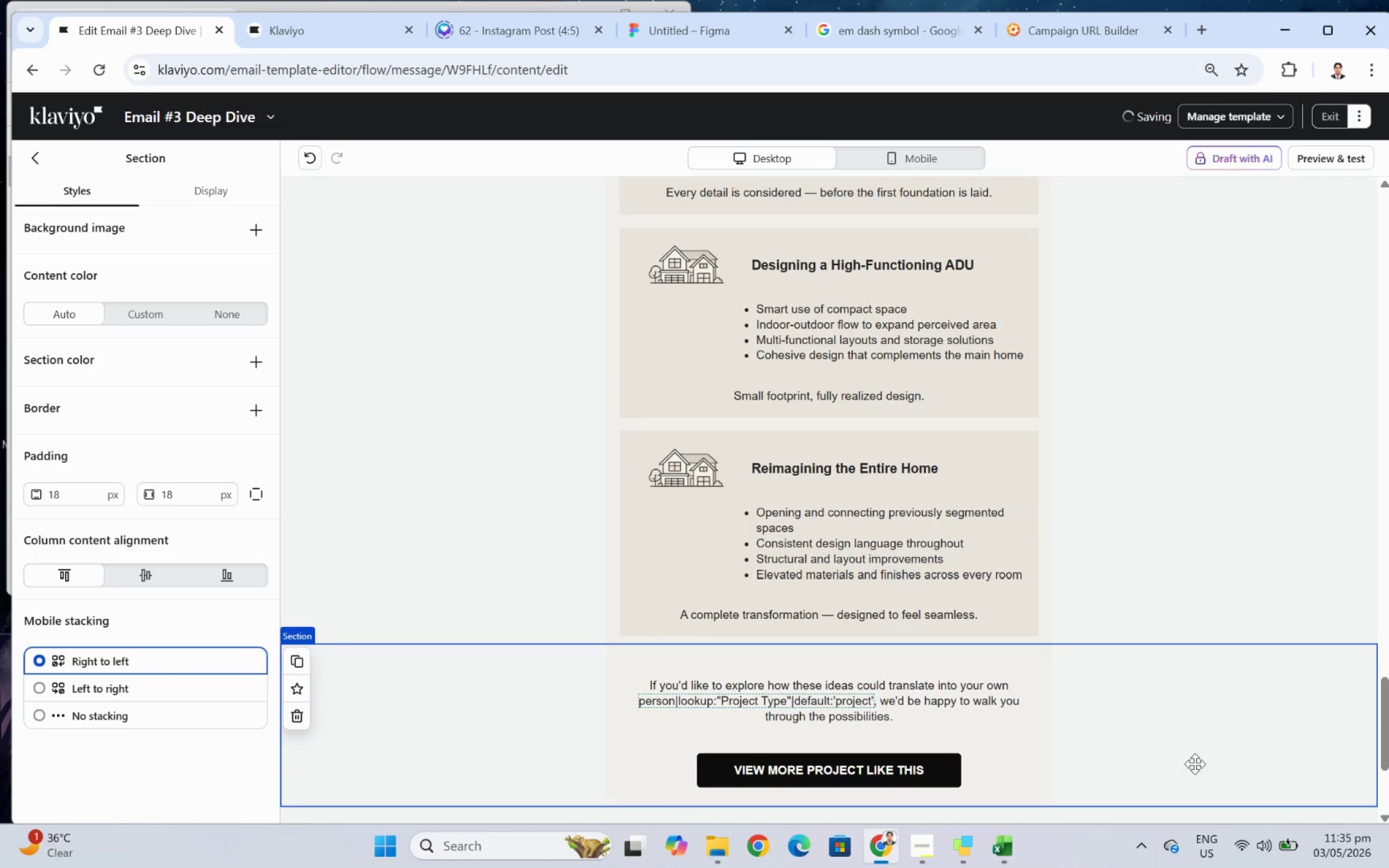 
scroll: coordinate [1274, 457], scroll_direction: up, amount: 42.0
 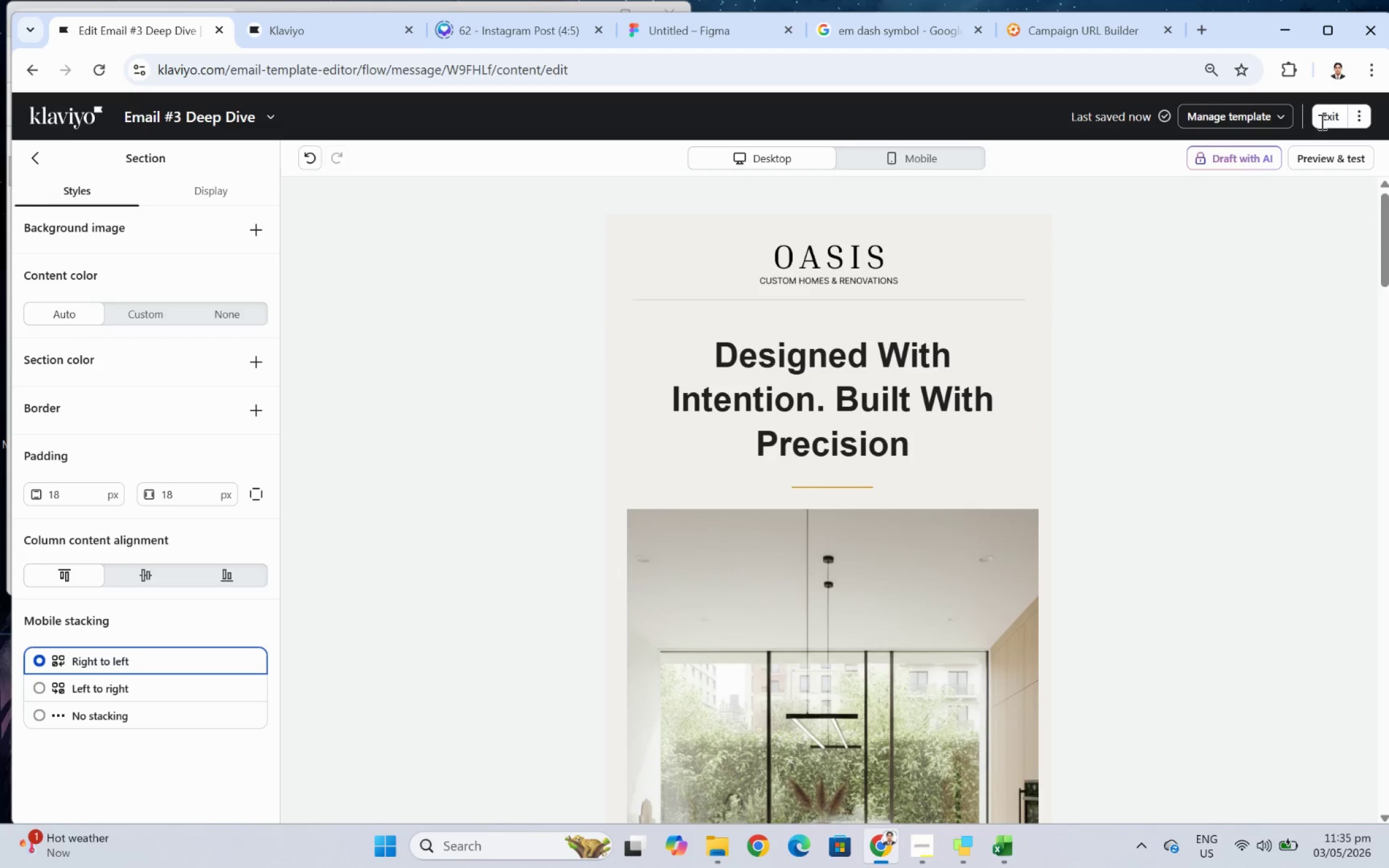 
left_click([1320, 120])